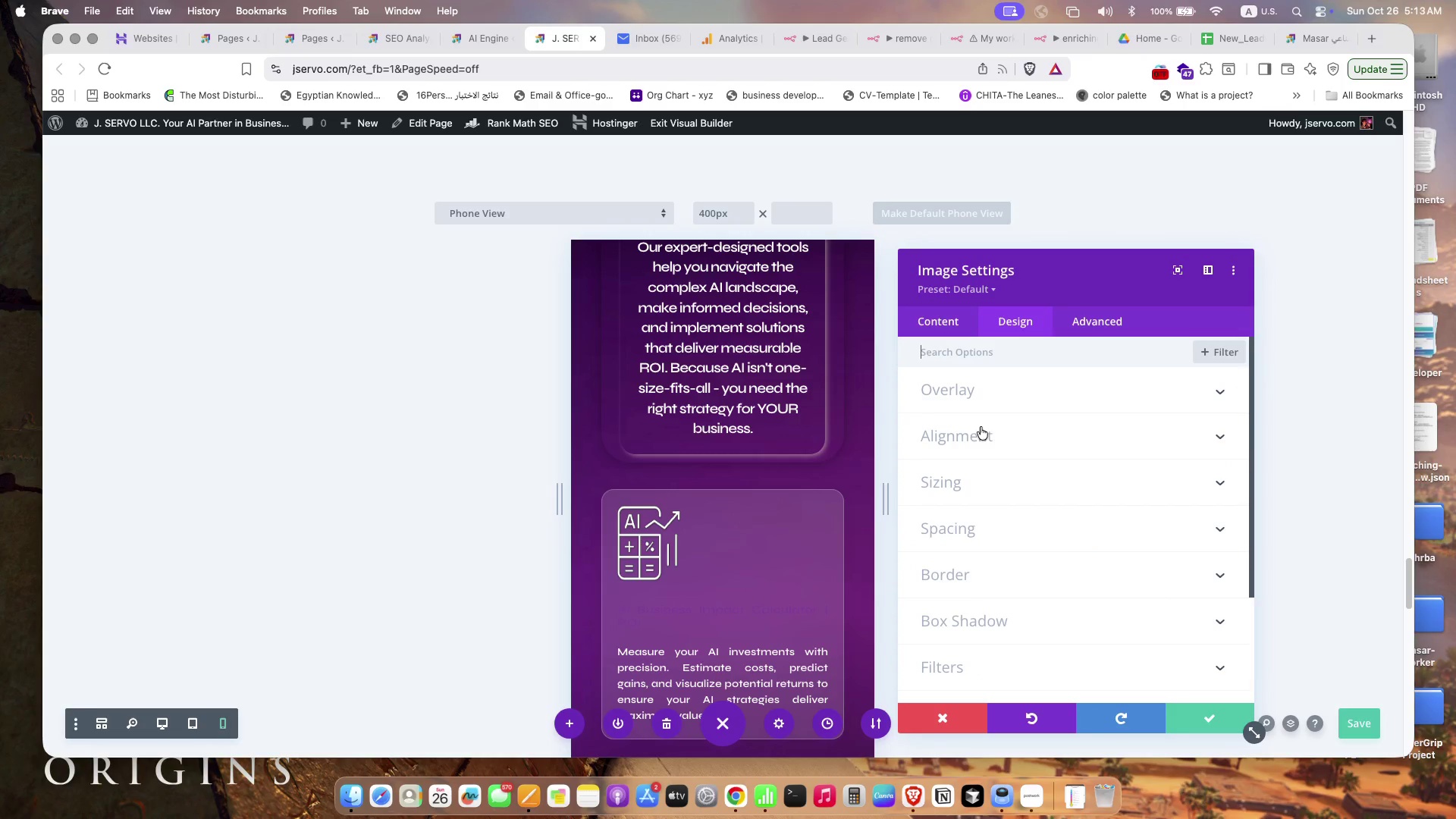 
left_click([981, 485])
 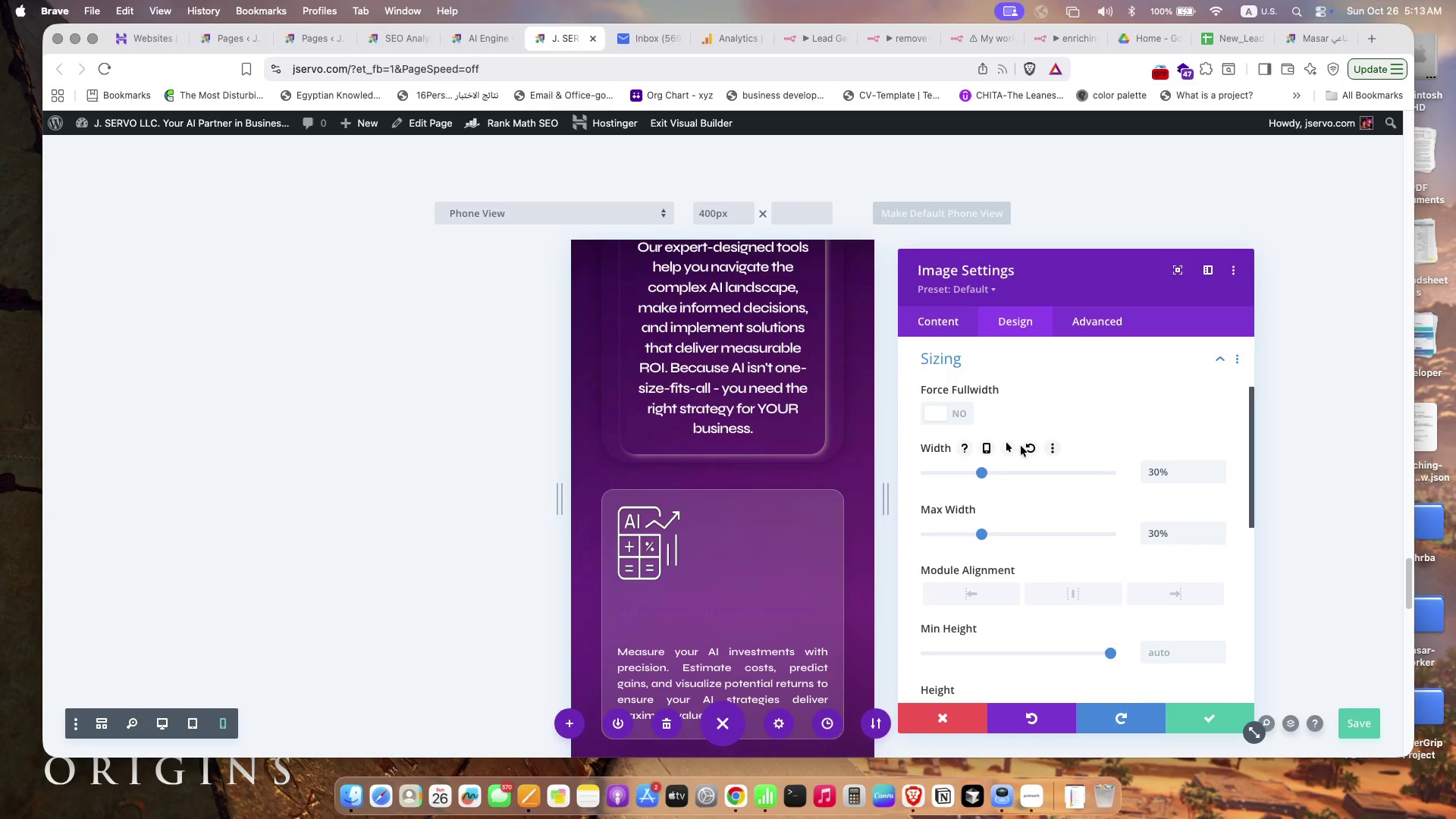 
scroll: coordinate [1023, 459], scroll_direction: down, amount: 4.0
 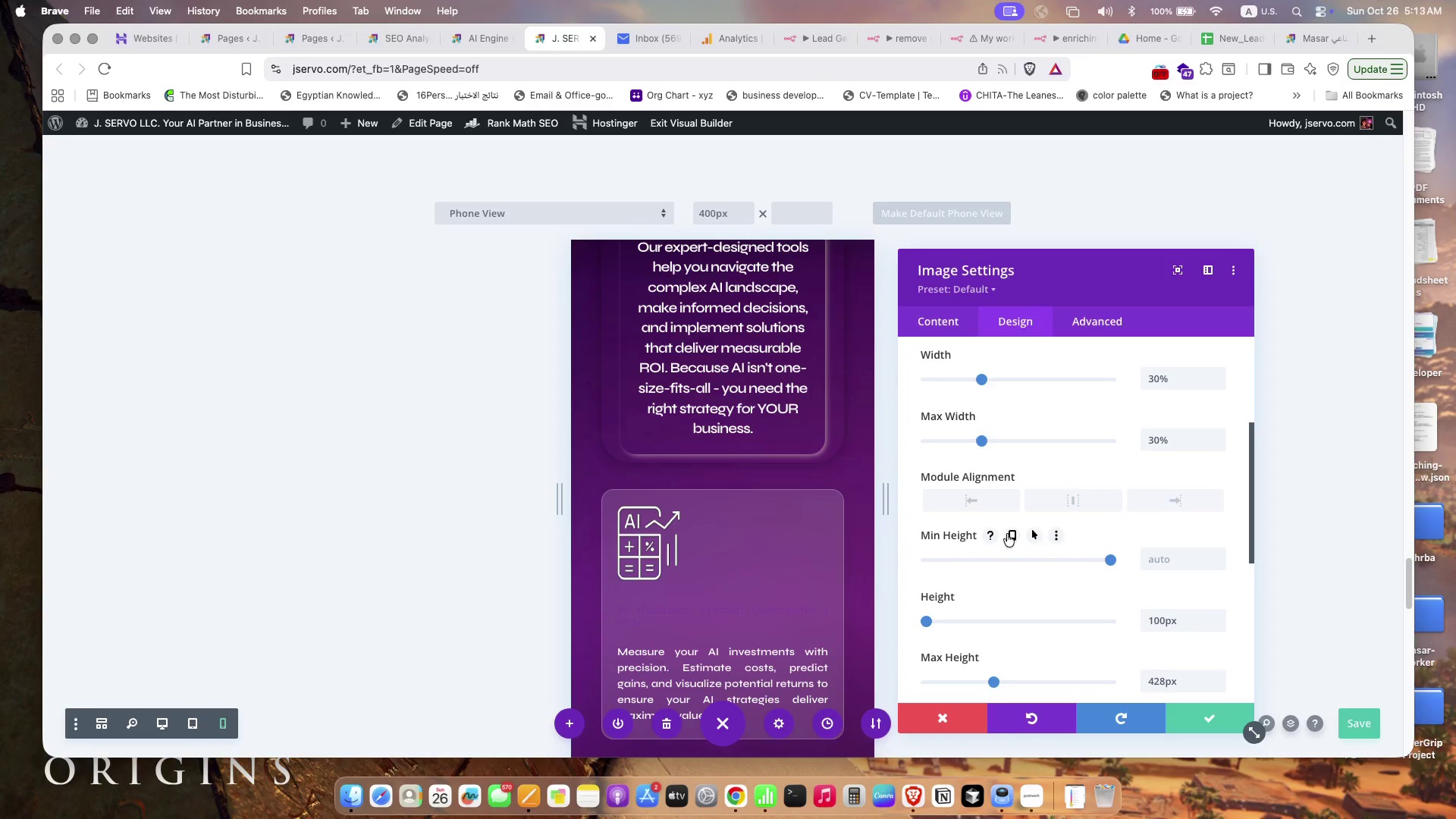 
left_click([939, 539])
 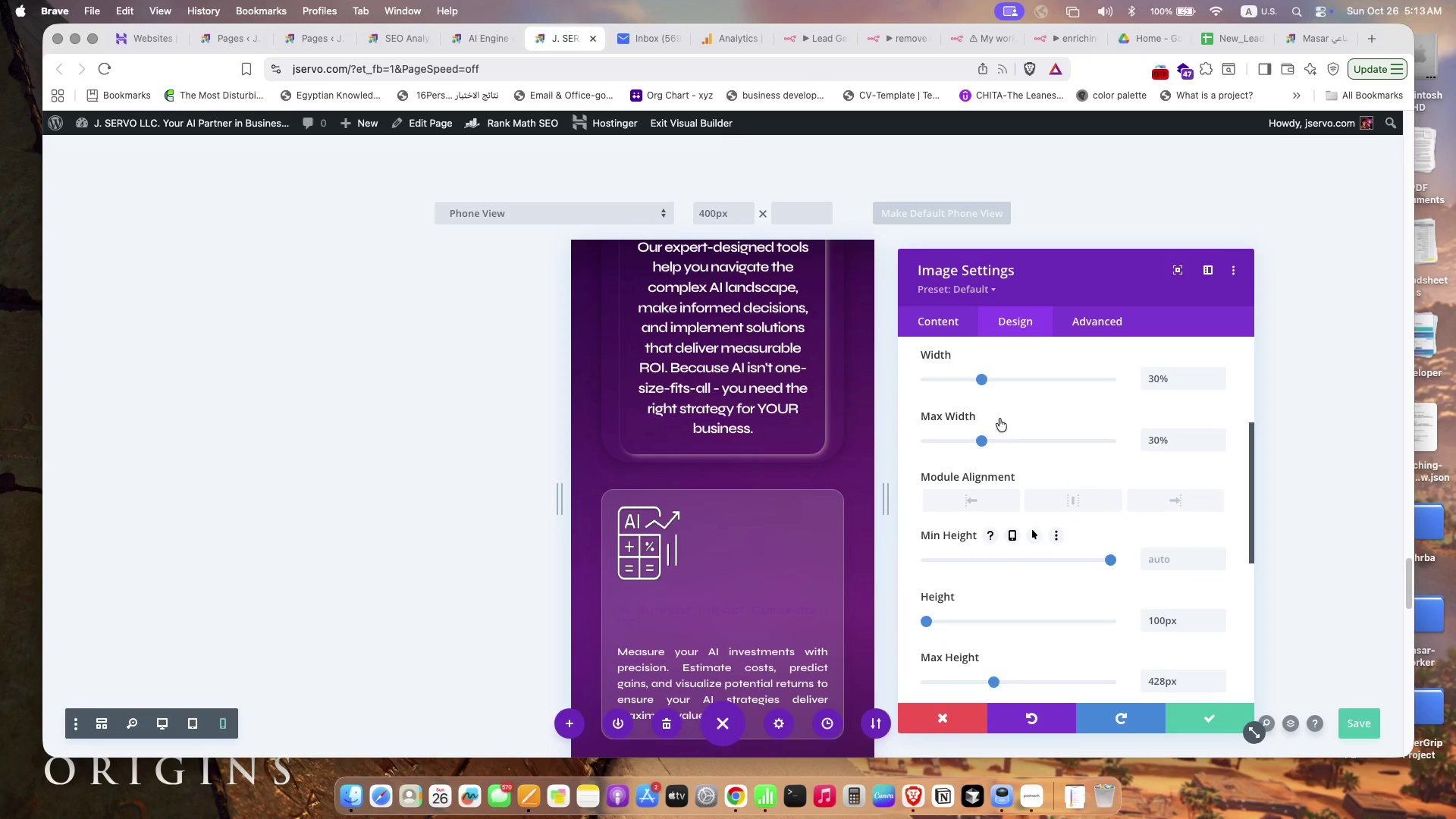 
scroll: coordinate [984, 376], scroll_direction: up, amount: 3.0
 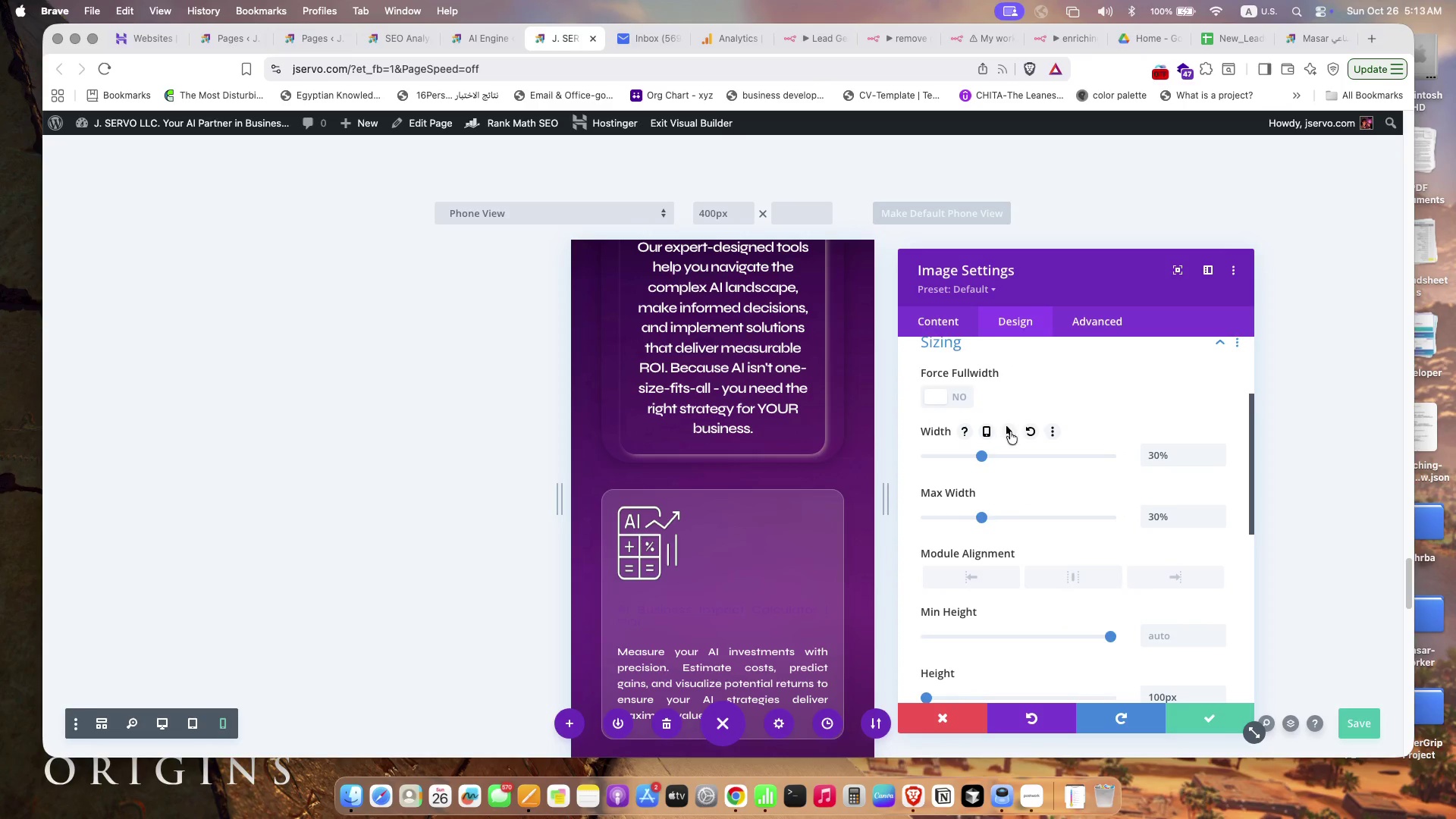 
left_click([1030, 432])
 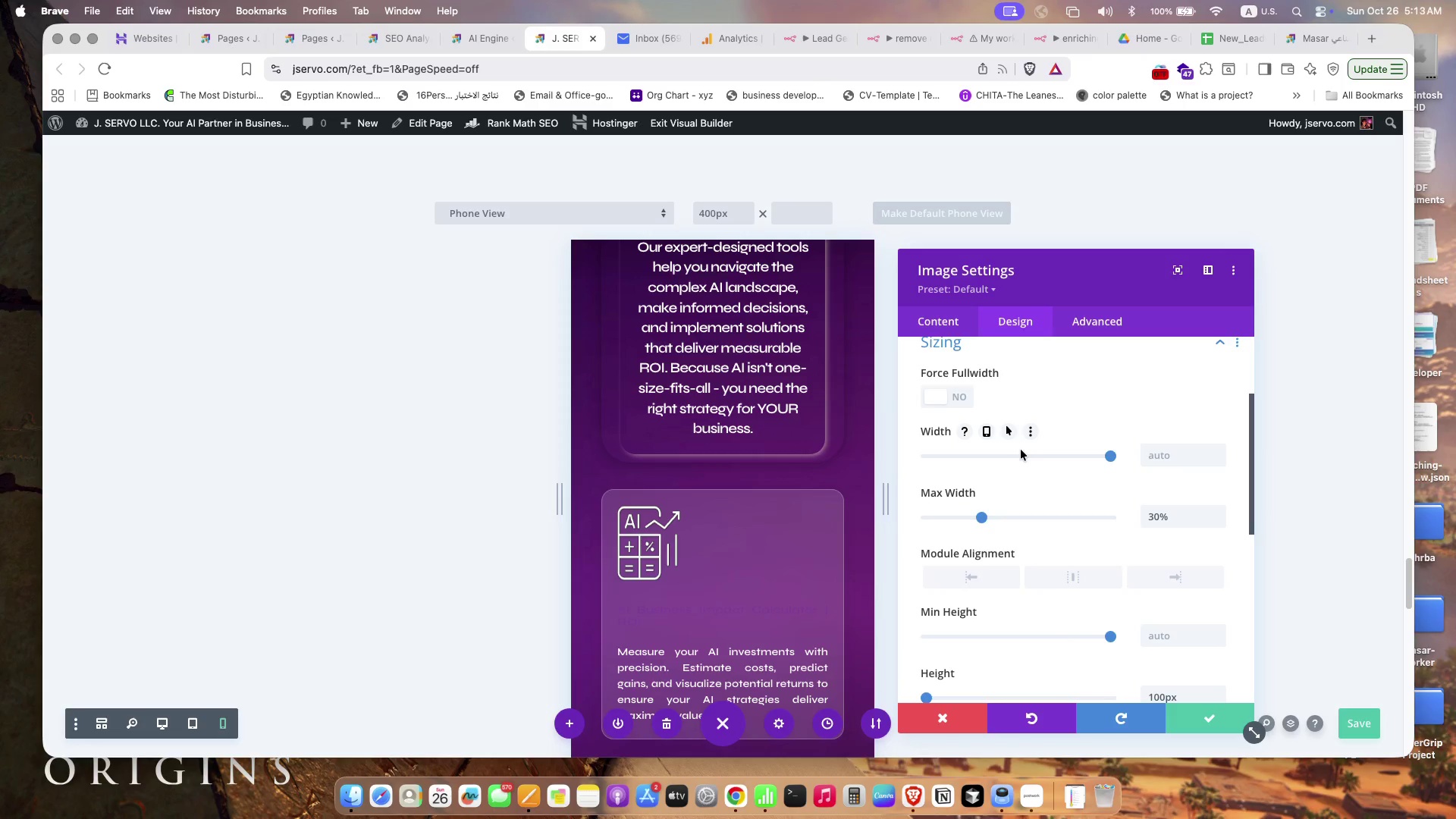 
scroll: coordinate [1022, 453], scroll_direction: down, amount: 7.0
 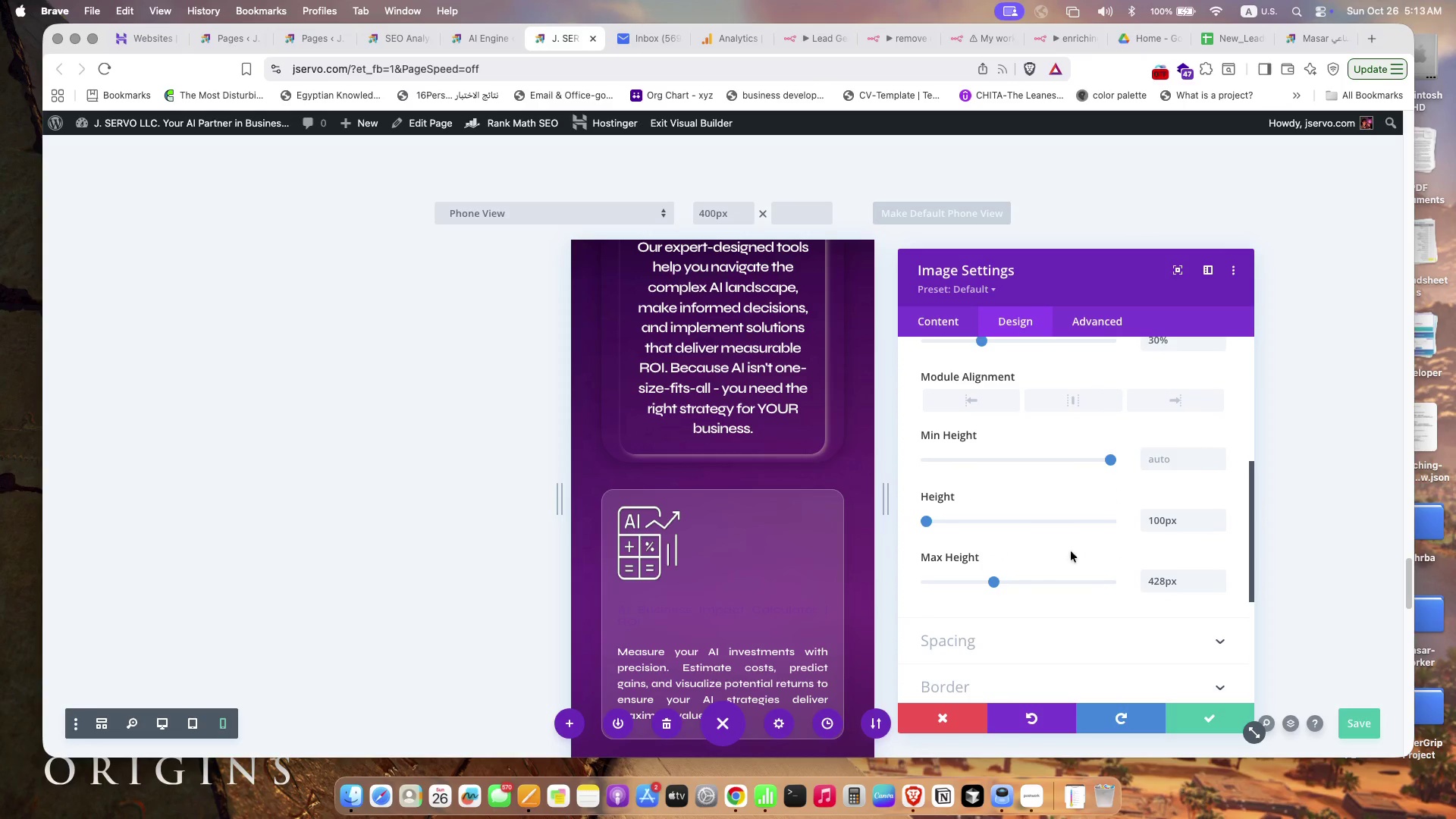 
left_click_drag(start_coordinate=[993, 580], to_coordinate=[908, 571])
 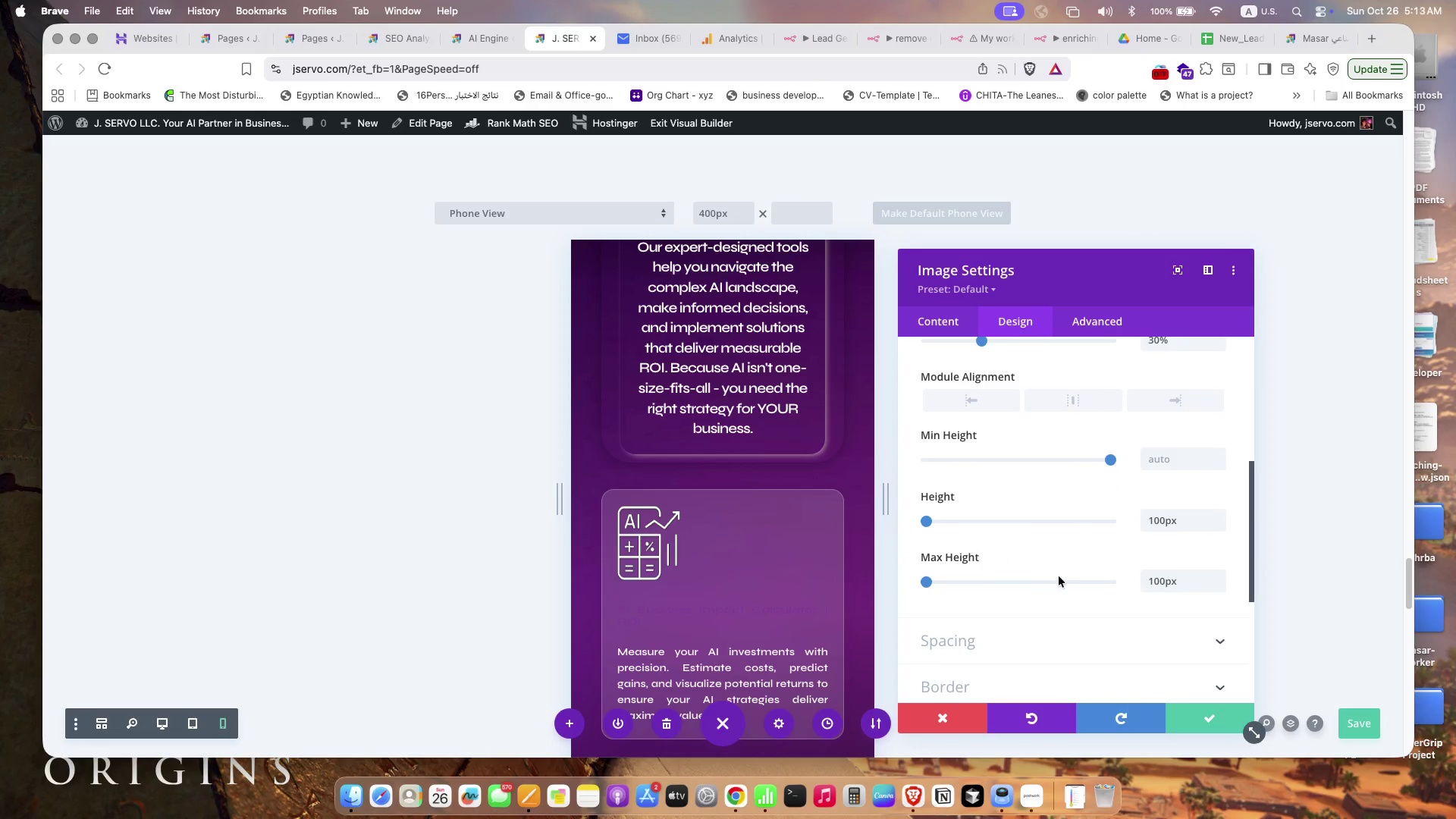 
mouse_move([1065, 556])
 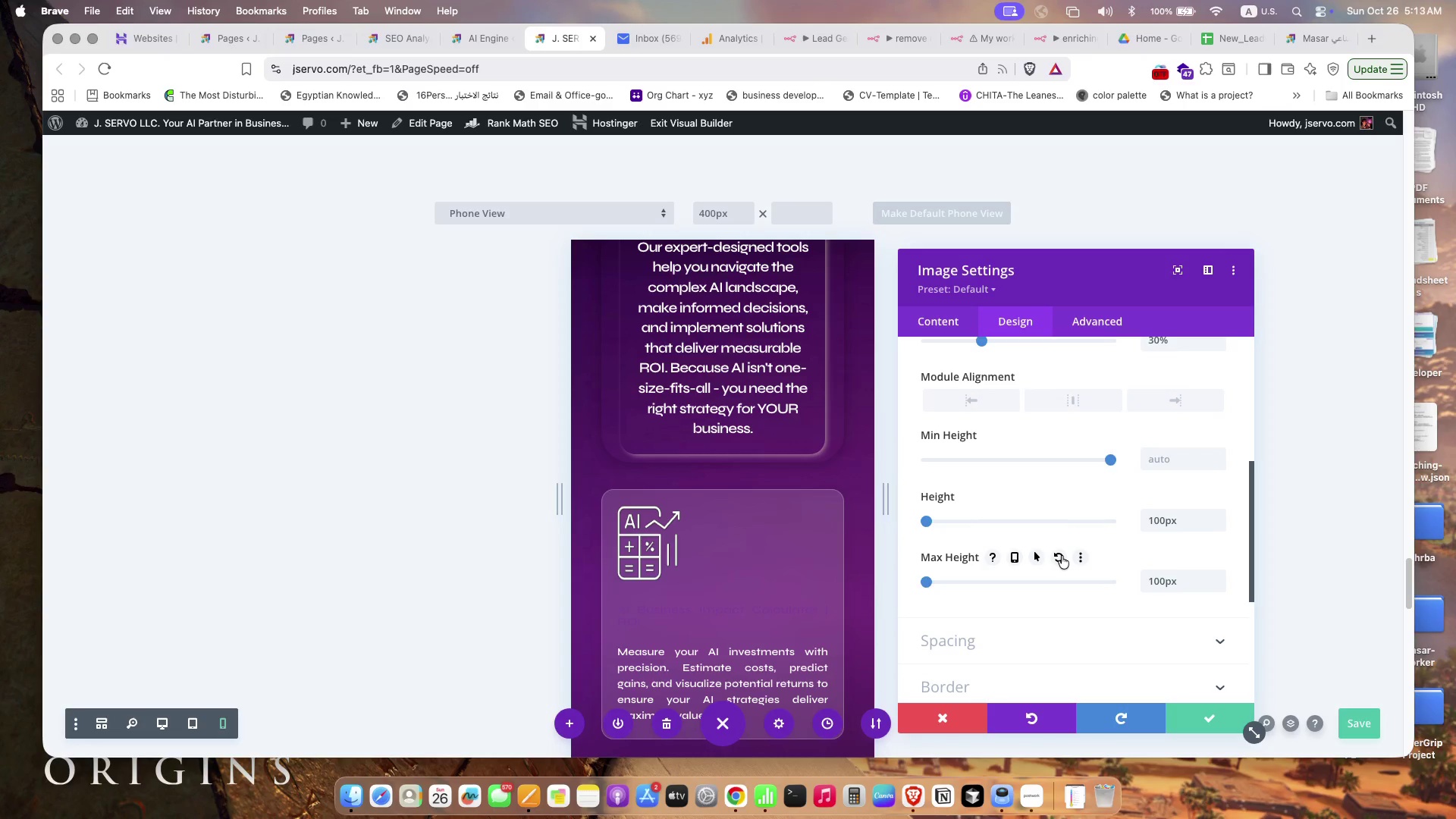 
left_click([1062, 557])
 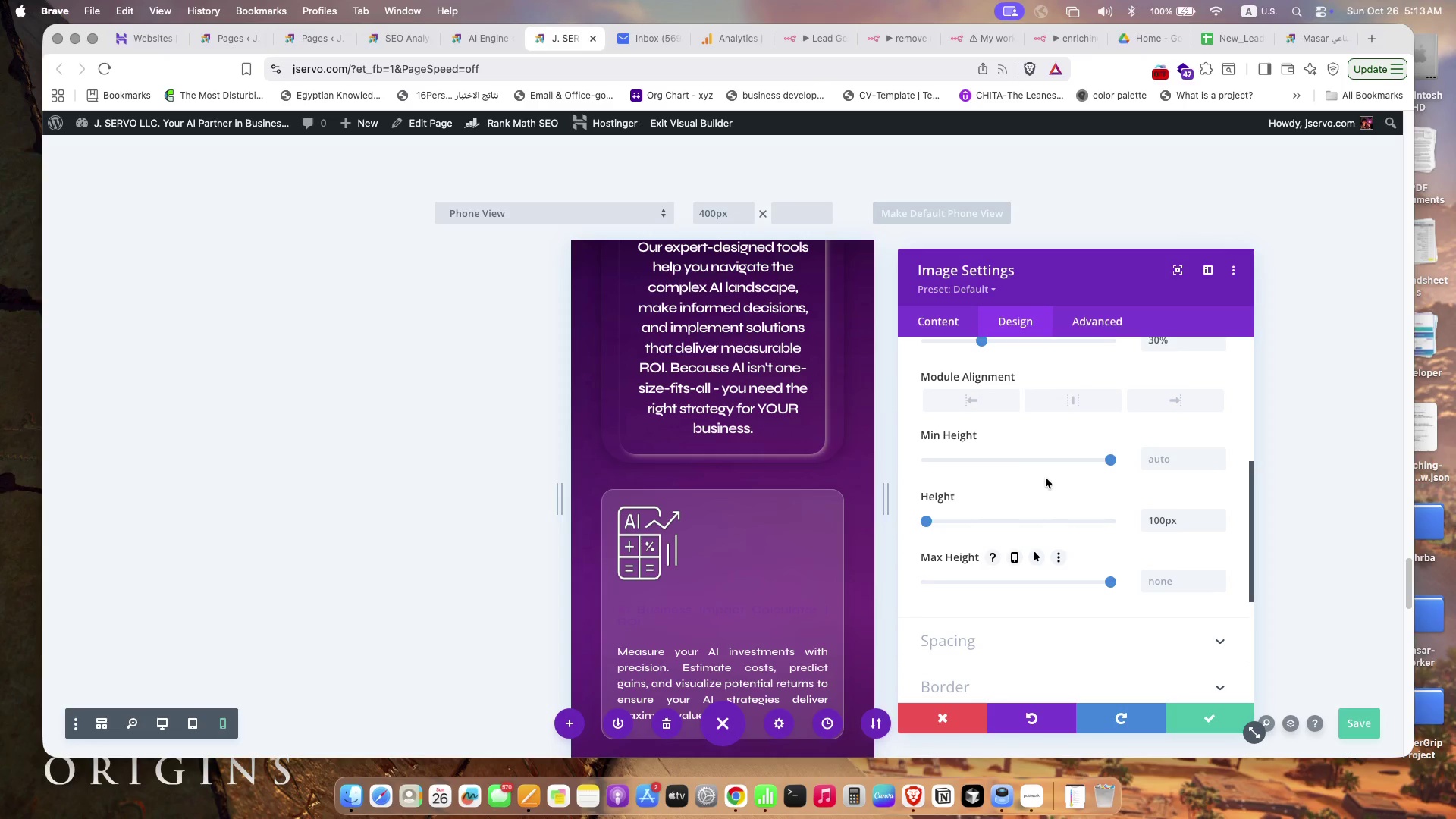 
scroll: coordinate [1051, 523], scroll_direction: up, amount: 3.0
 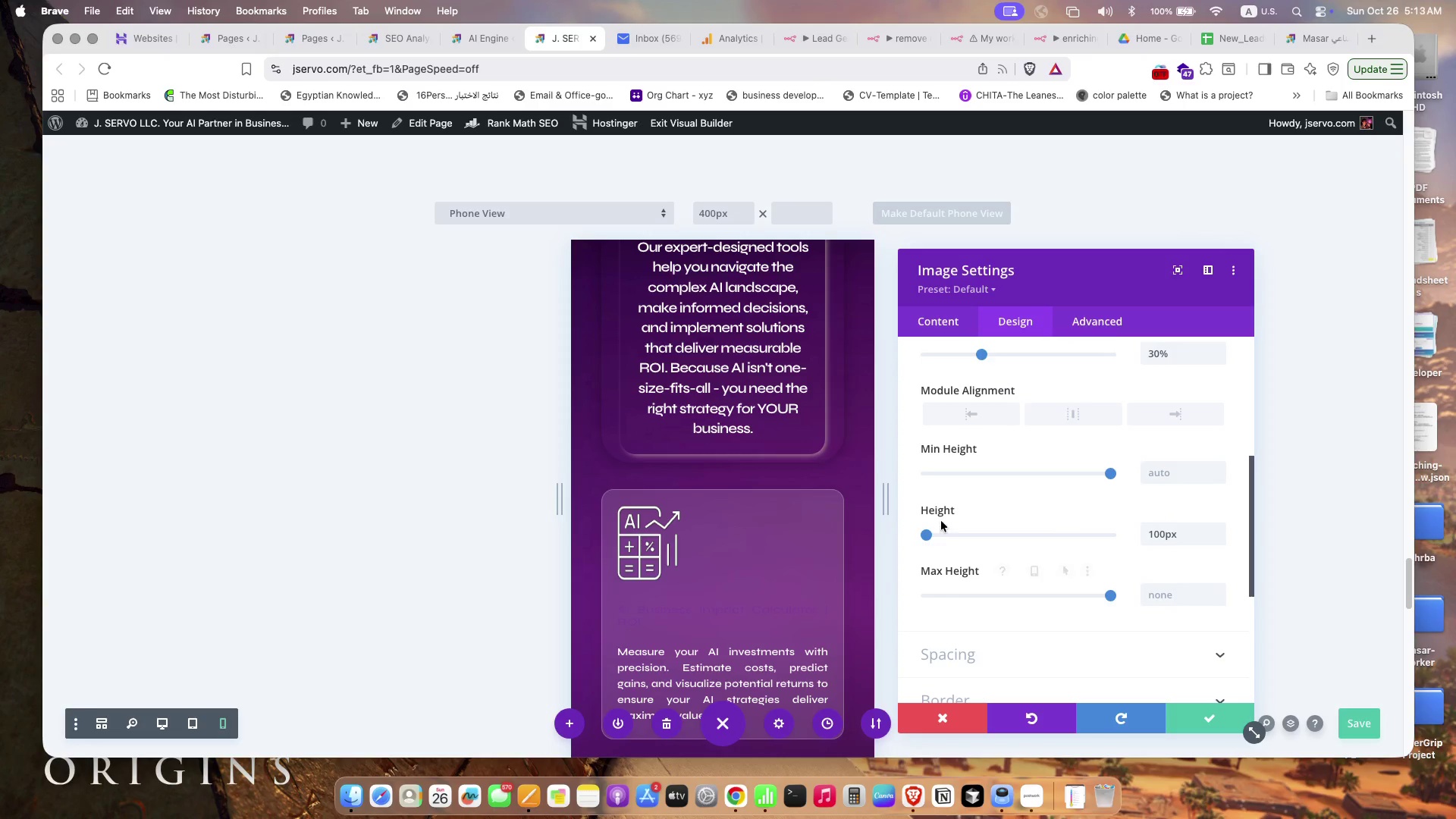 
left_click([940, 518])
 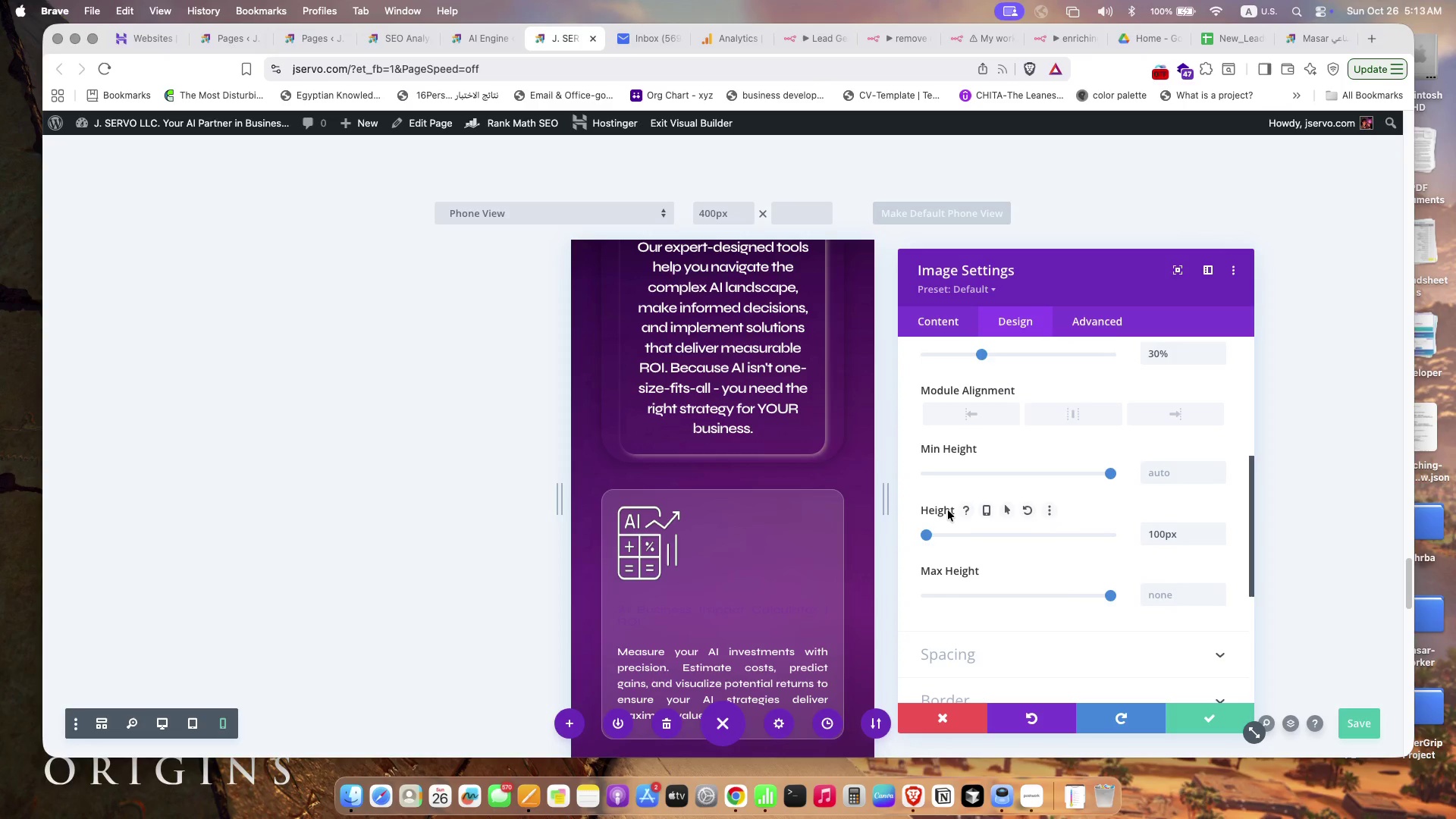 
left_click([948, 510])
 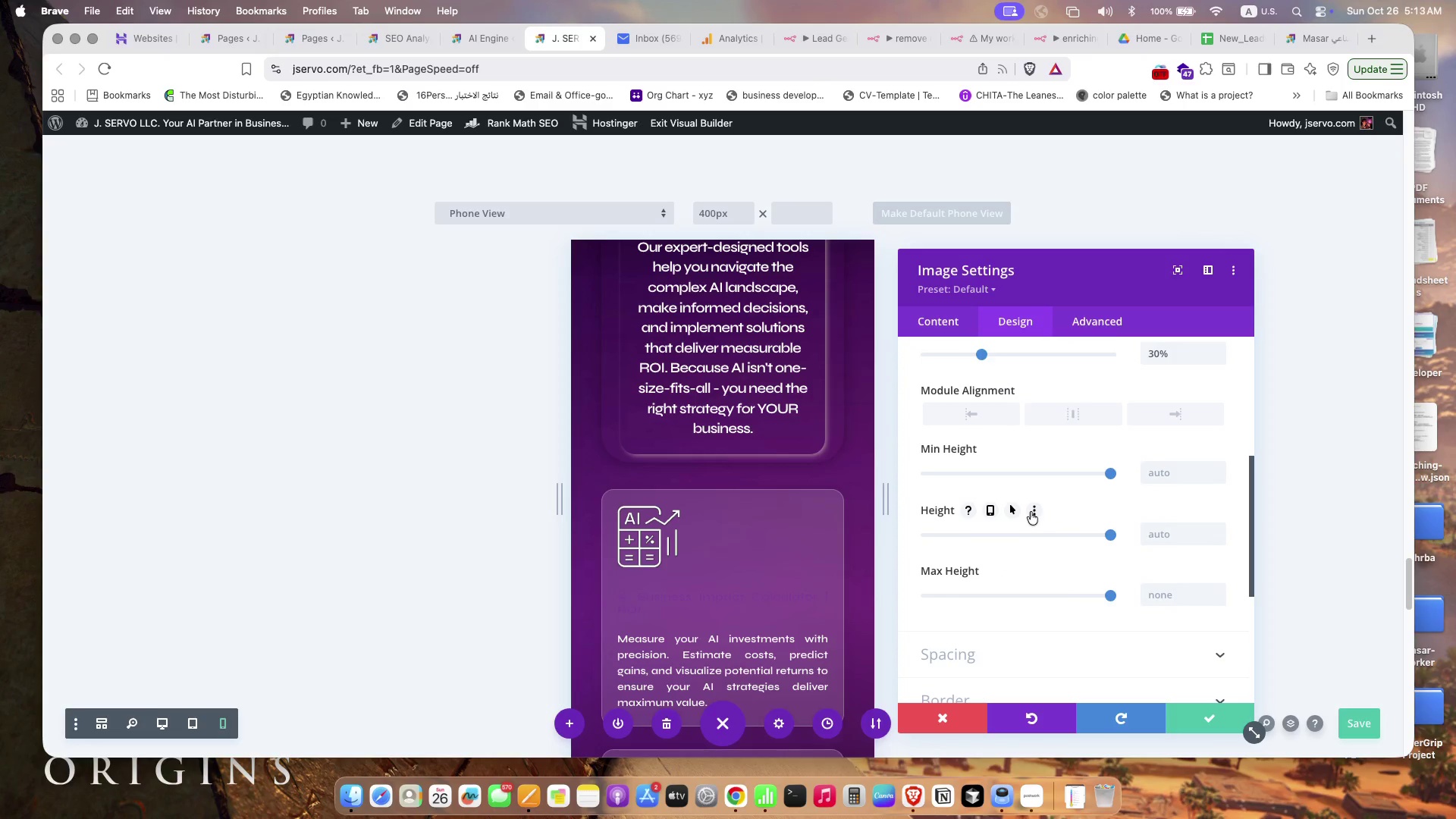 
scroll: coordinate [1059, 504], scroll_direction: up, amount: 12.0
 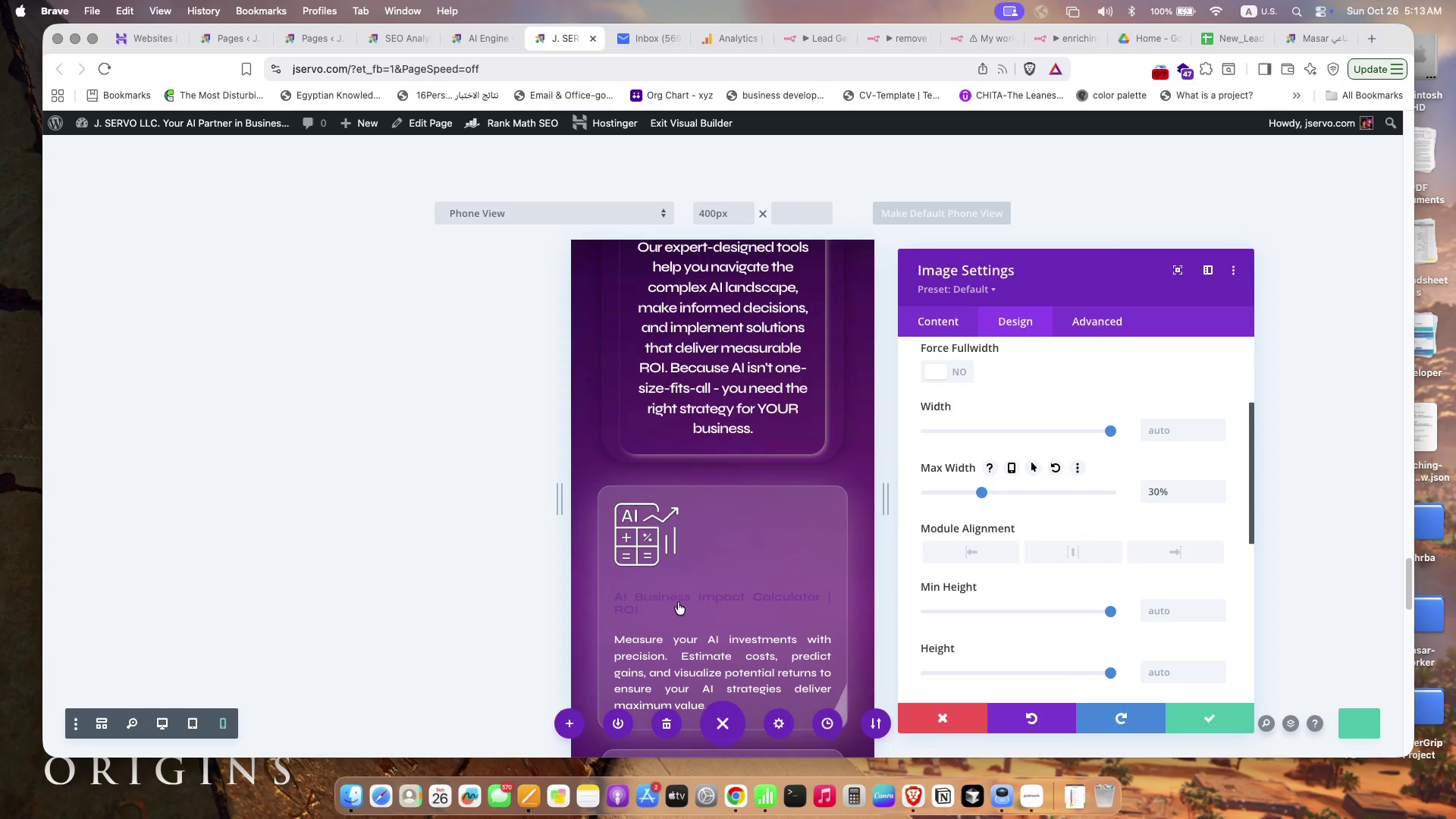 
scroll: coordinate [824, 579], scroll_direction: down, amount: 12.0
 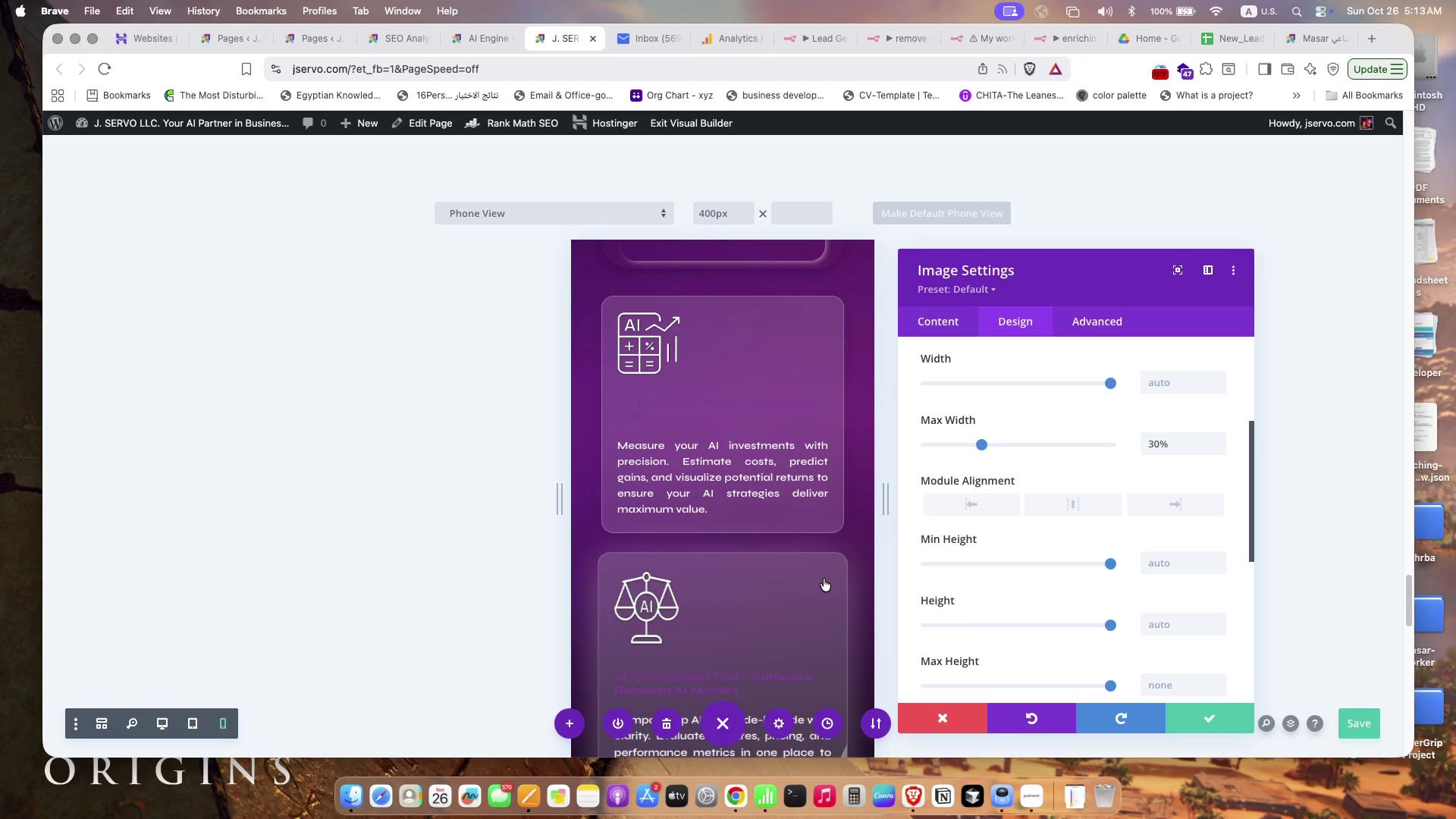 
scroll: coordinate [824, 579], scroll_direction: up, amount: 2.0
 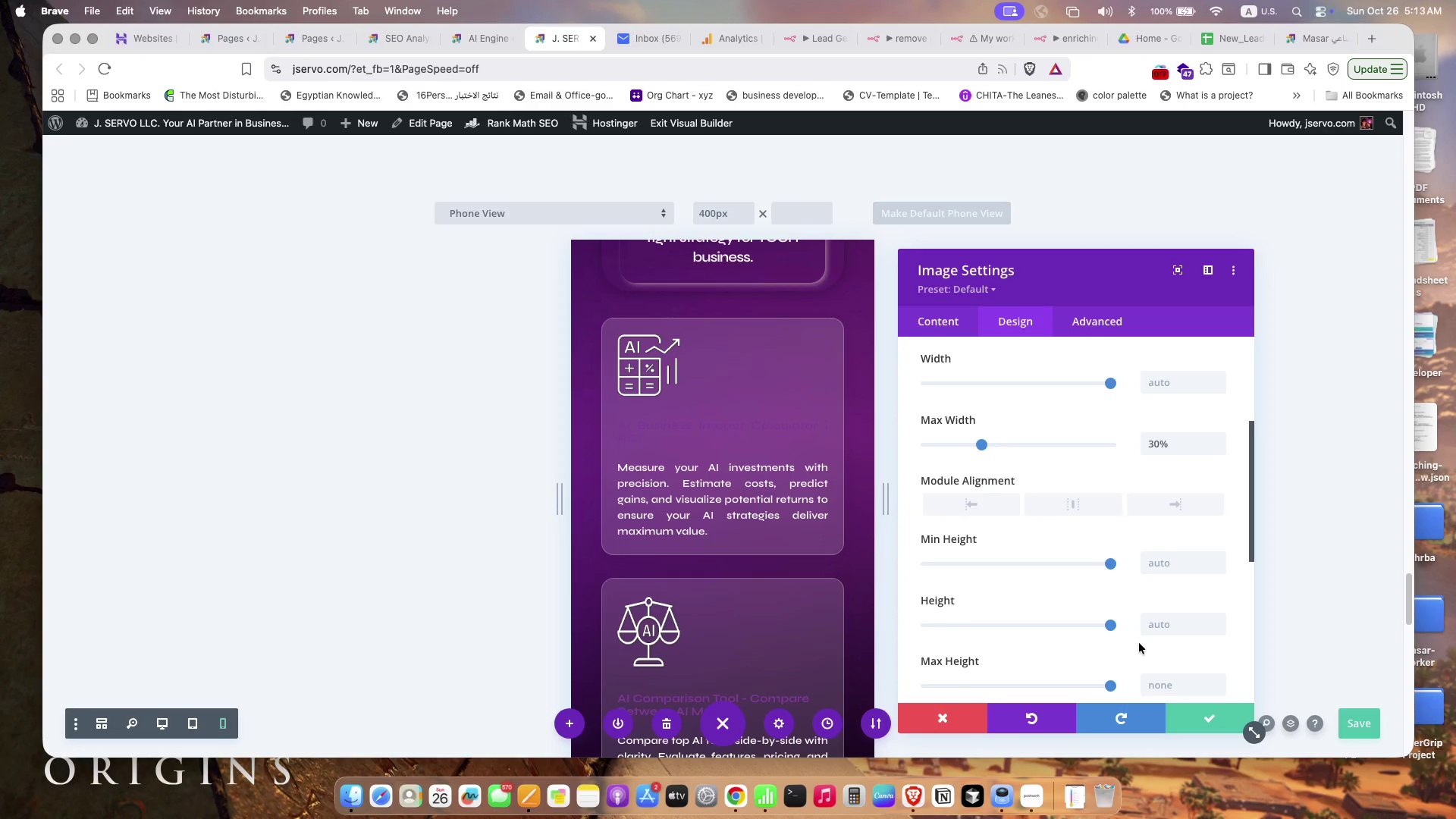 
wait(6.7)
 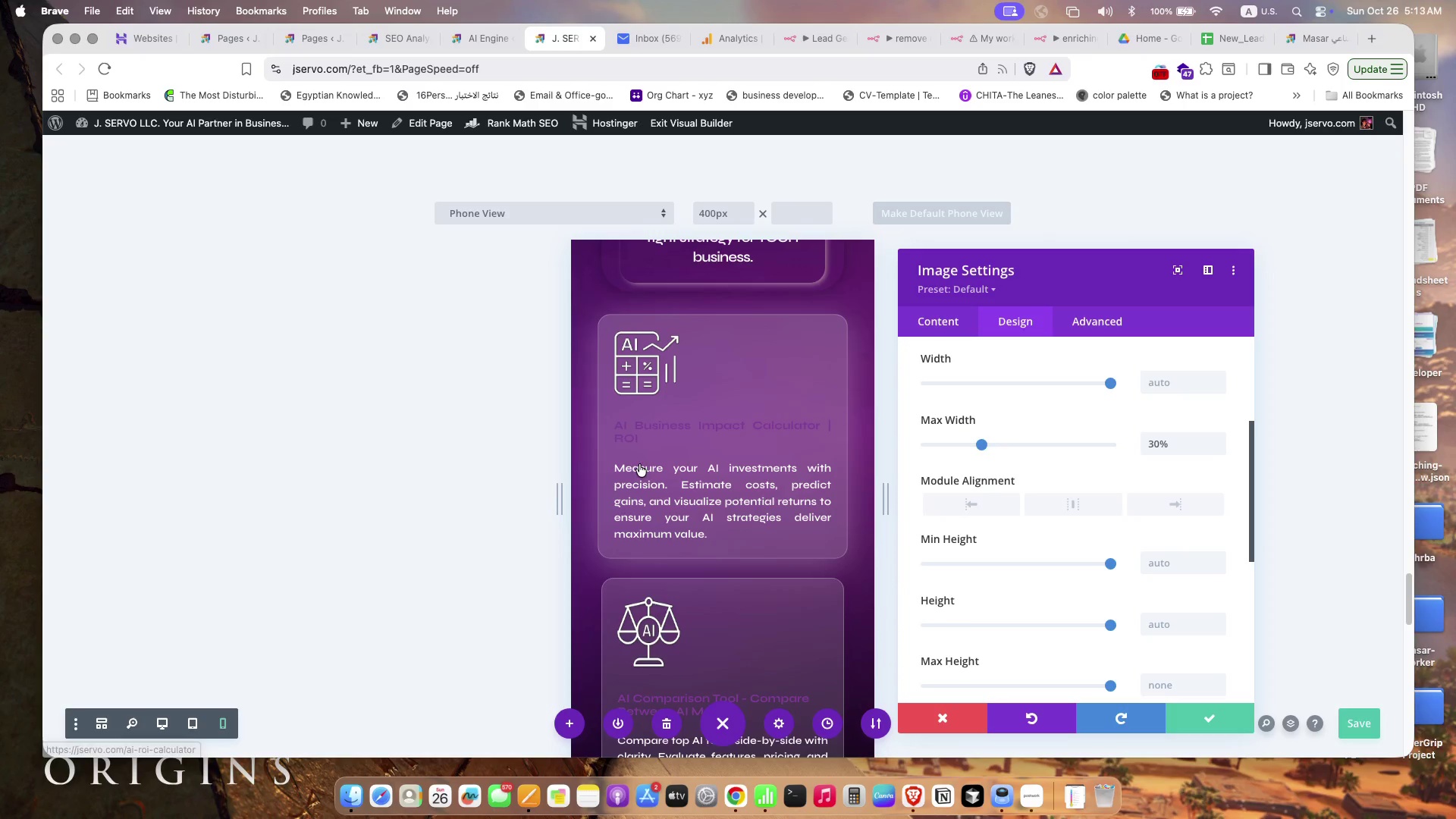 
scroll: coordinate [1150, 486], scroll_direction: up, amount: 8.0
 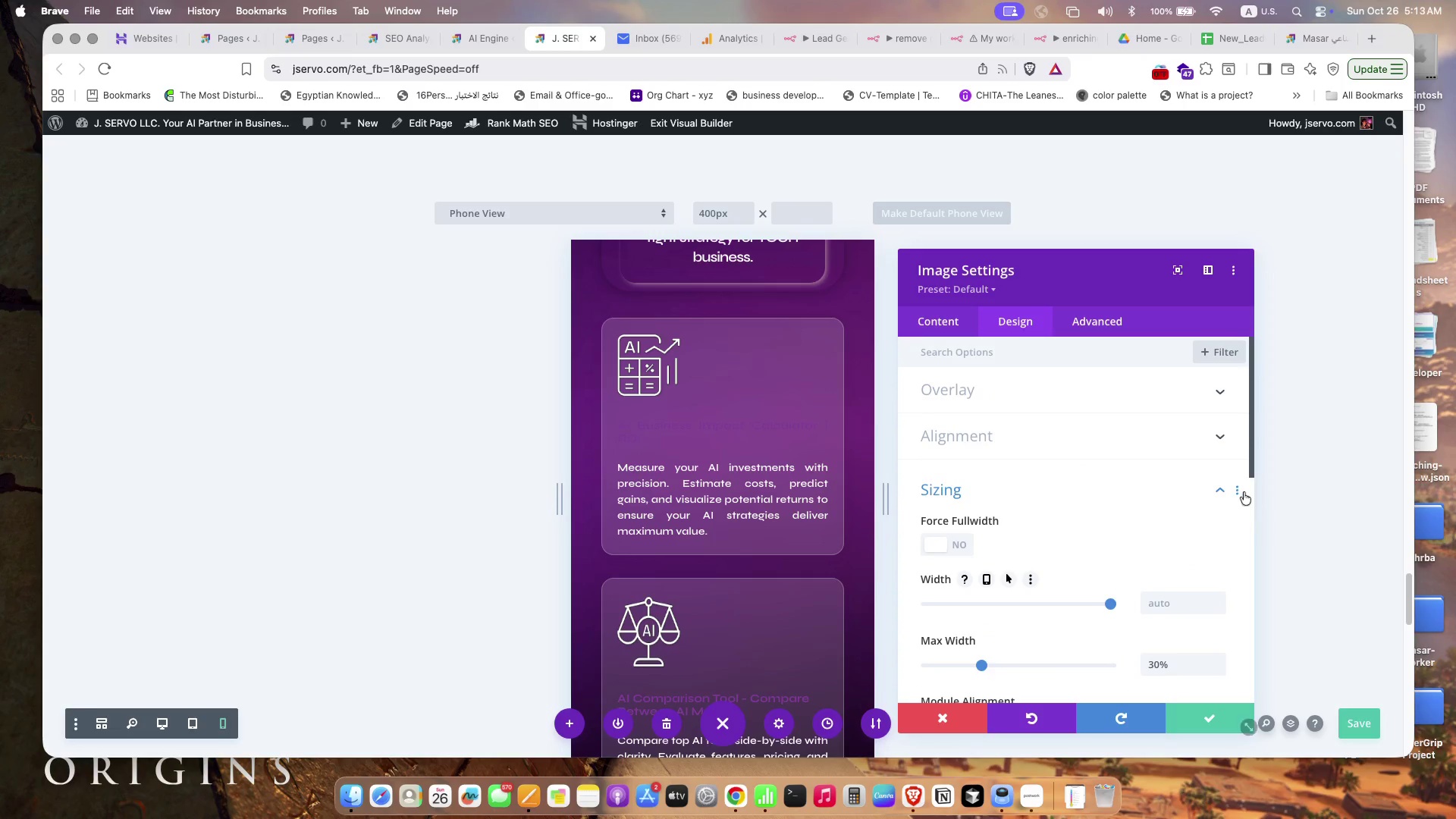 
left_click([1239, 491])
 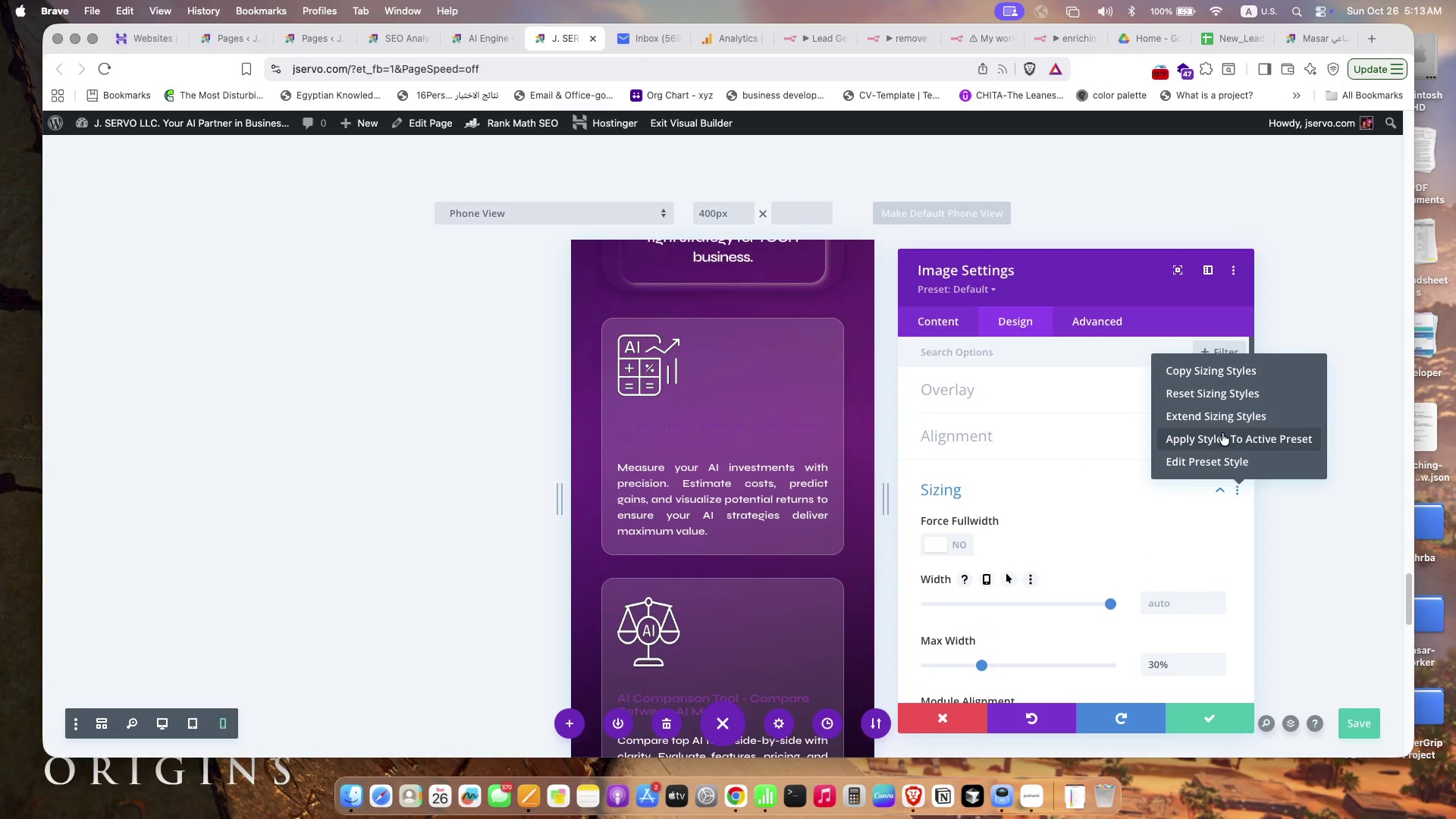 
left_click([1219, 421])
 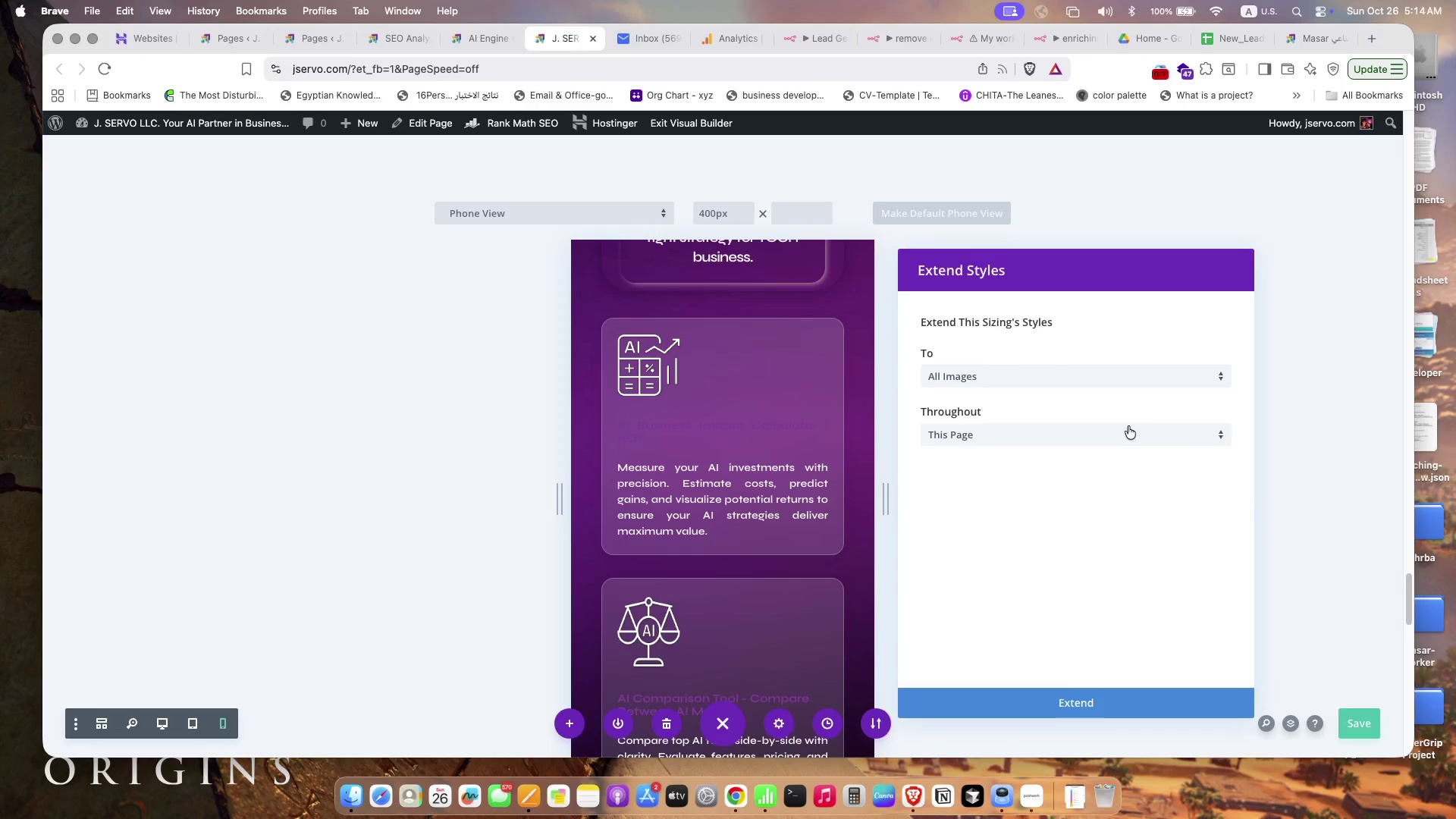 
left_click([1115, 437])
 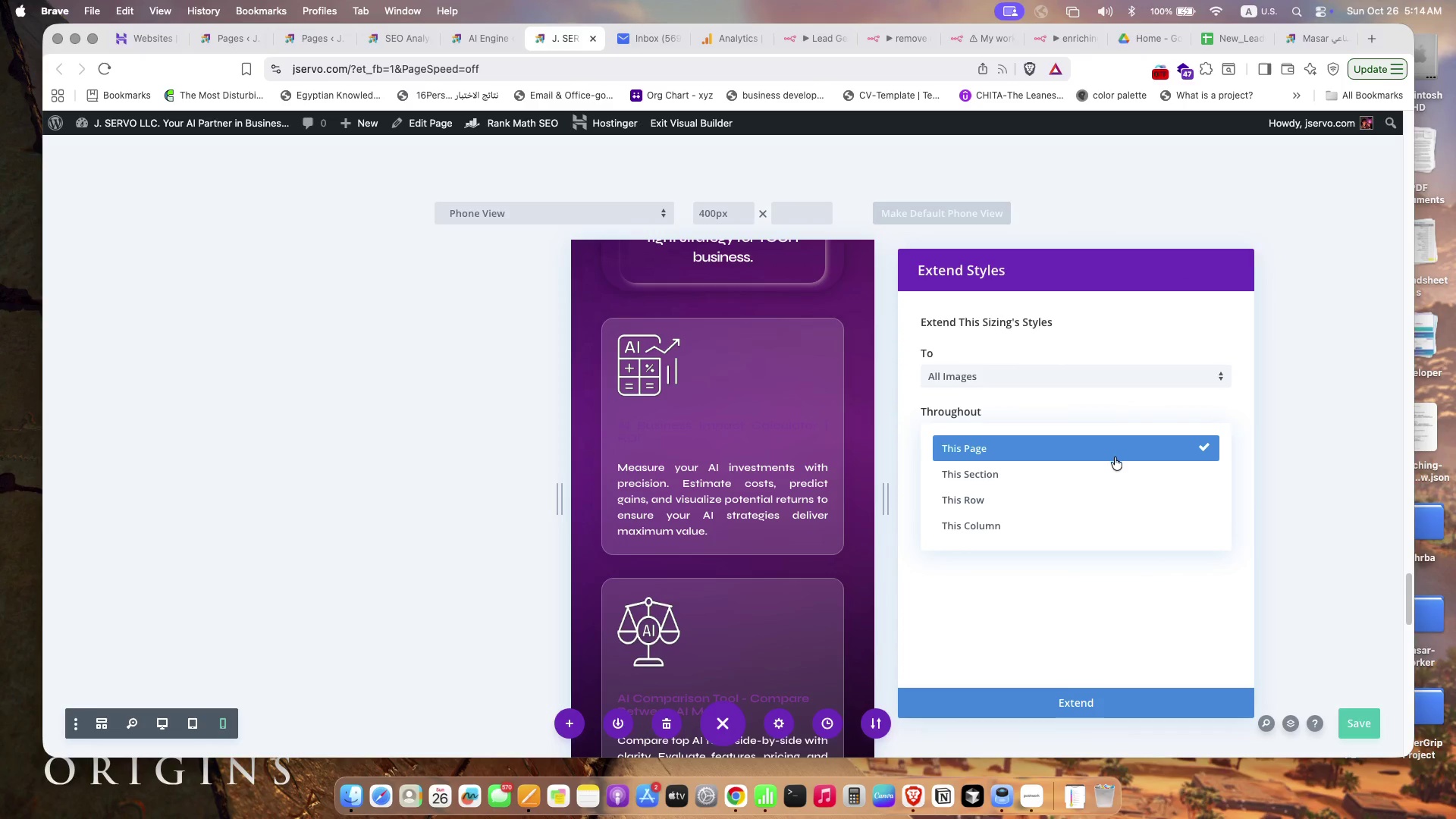 
left_click([1123, 470])
 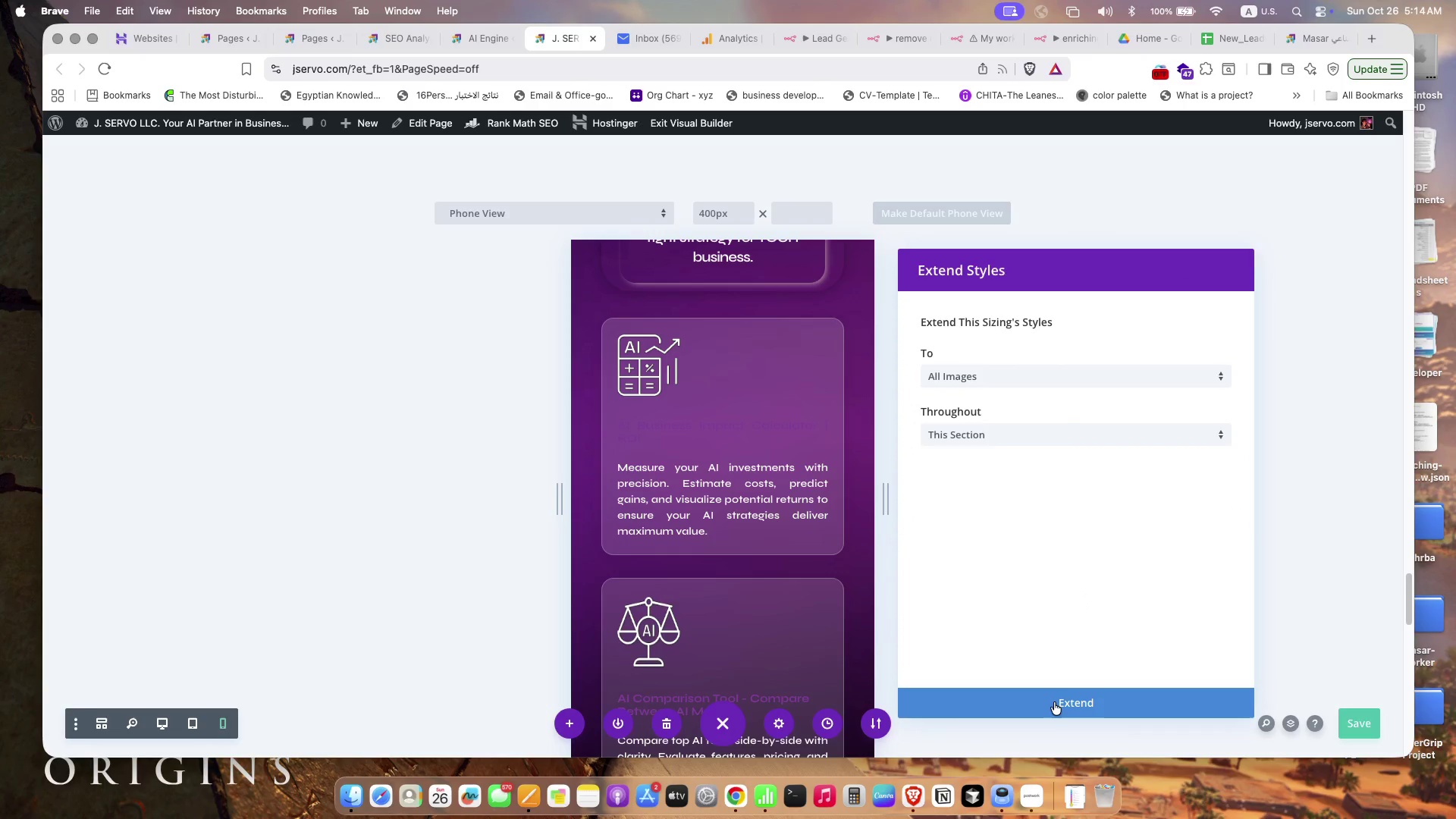 
left_click([1054, 702])
 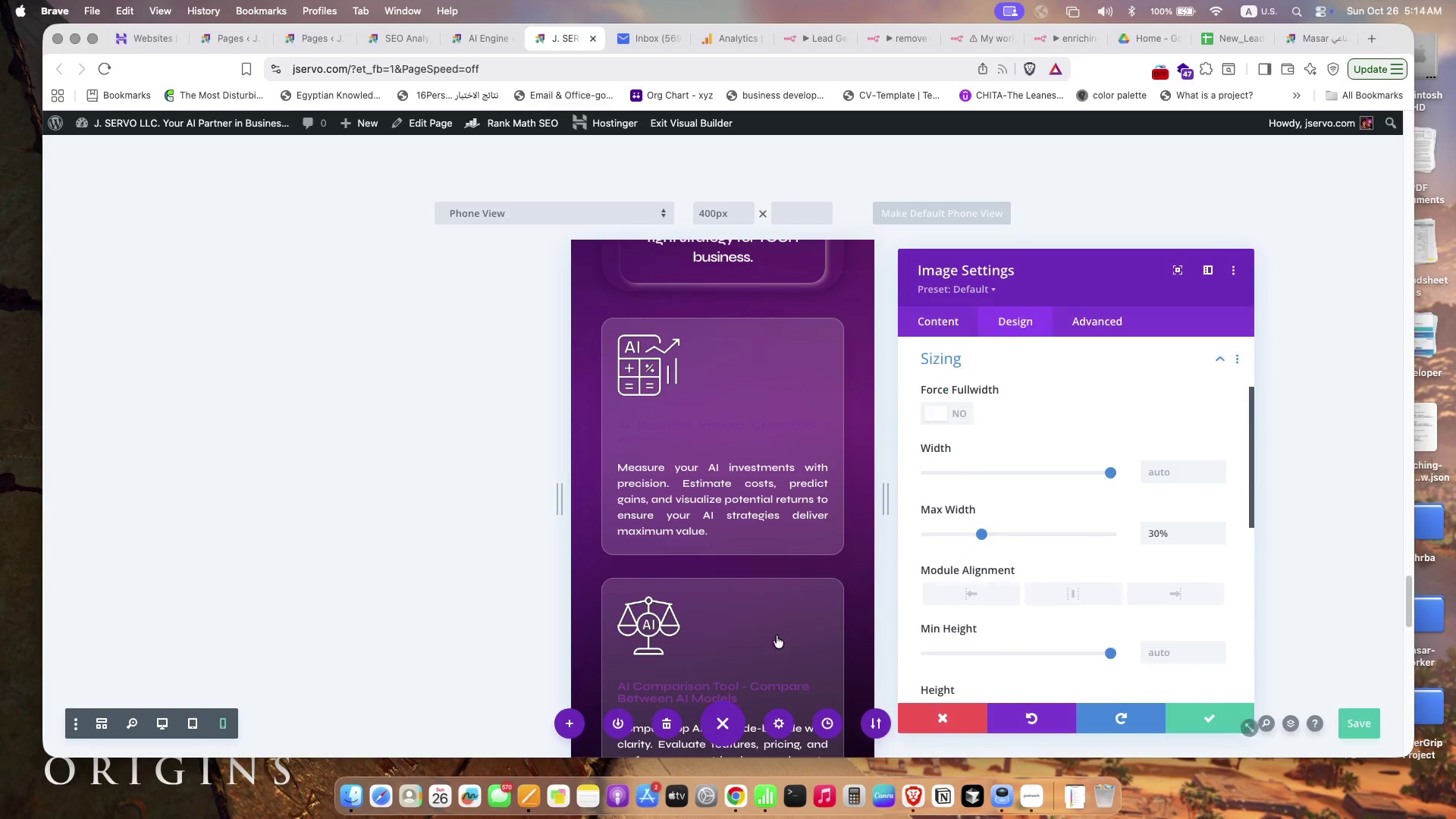 
scroll: coordinate [766, 610], scroll_direction: down, amount: 20.0
 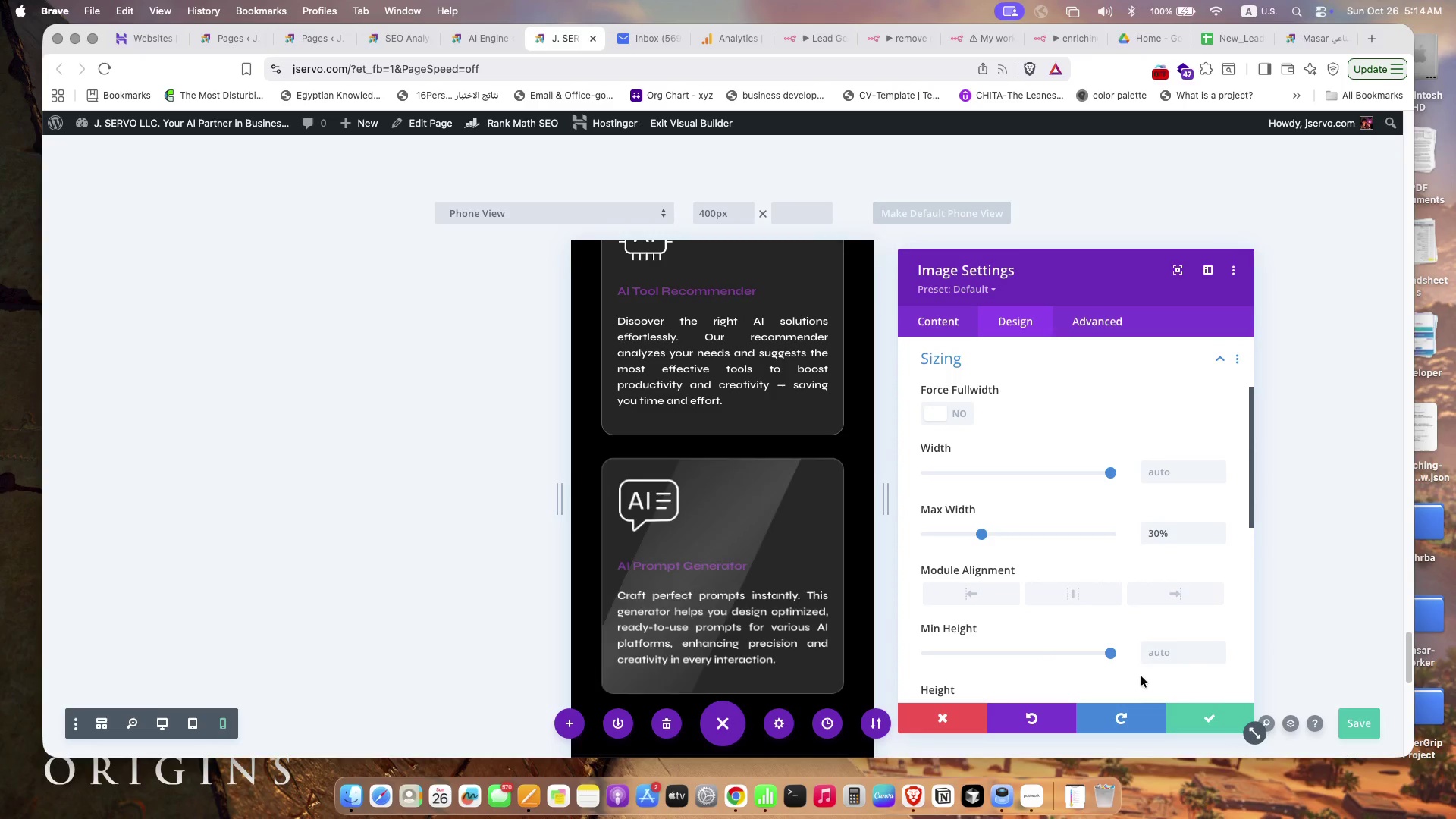 
left_click([1201, 721])
 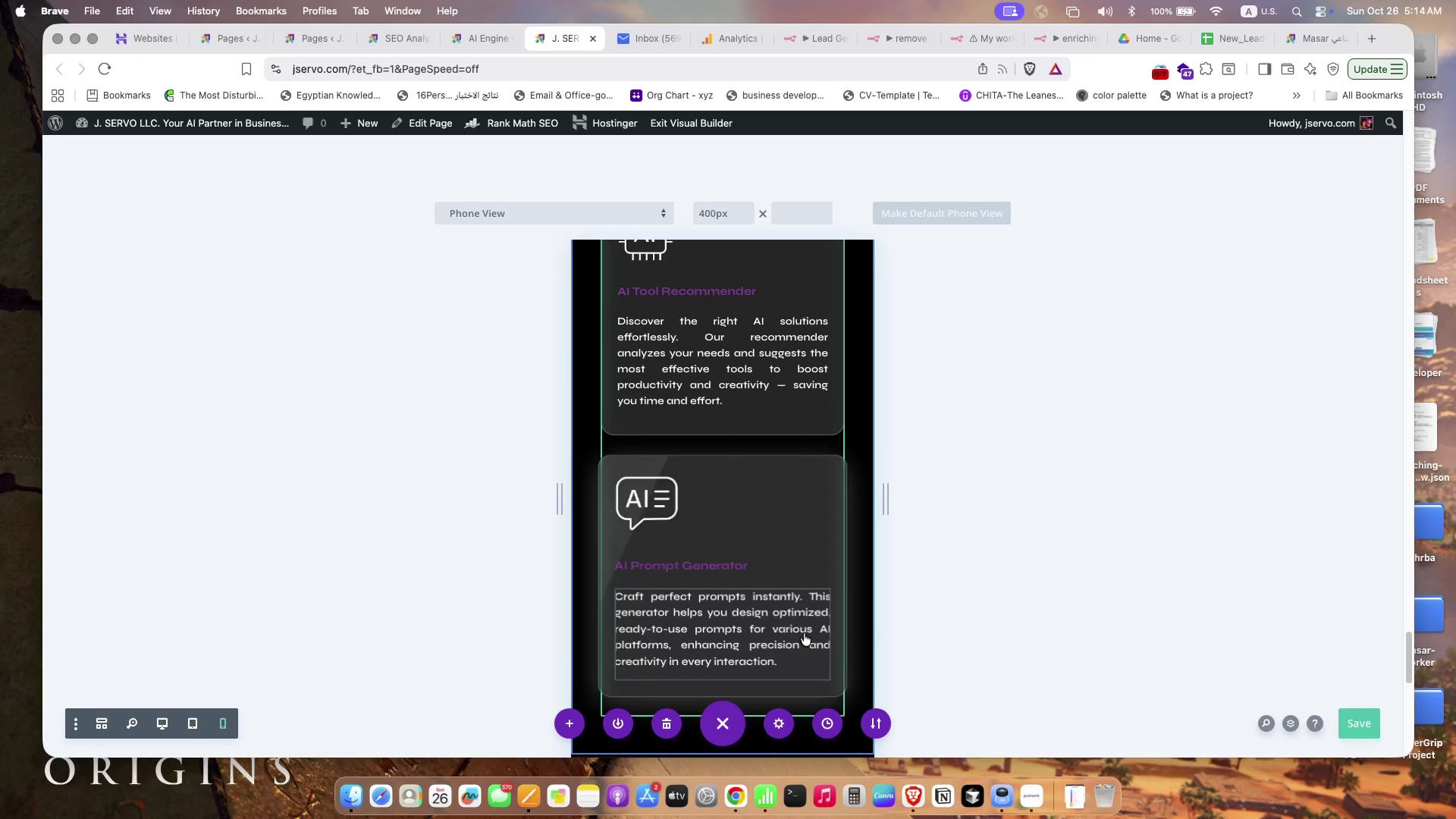 
scroll: coordinate [768, 607], scroll_direction: up, amount: 31.0
 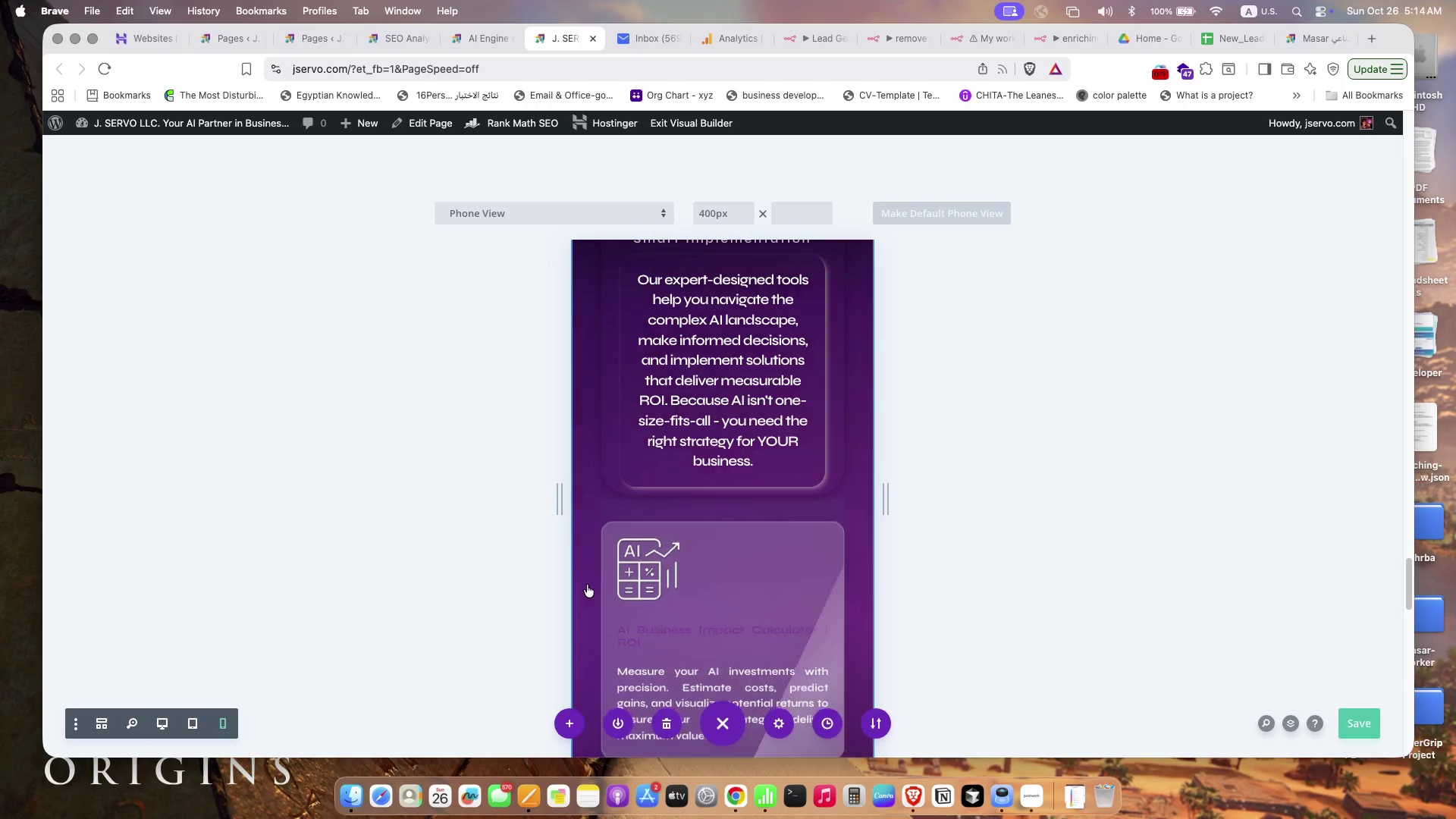 
left_click([584, 584])
 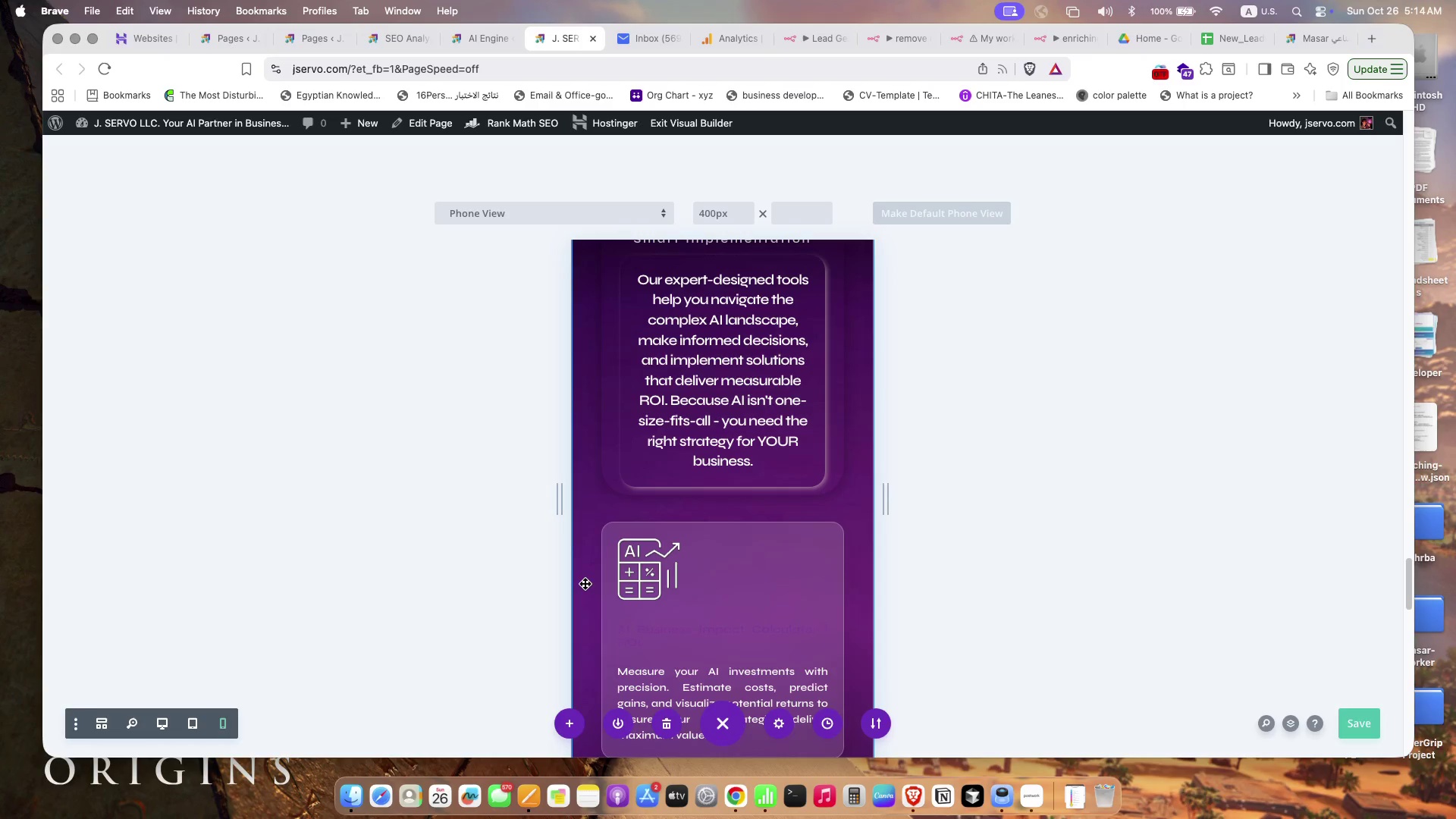 
scroll: coordinate [588, 582], scroll_direction: up, amount: 7.0
 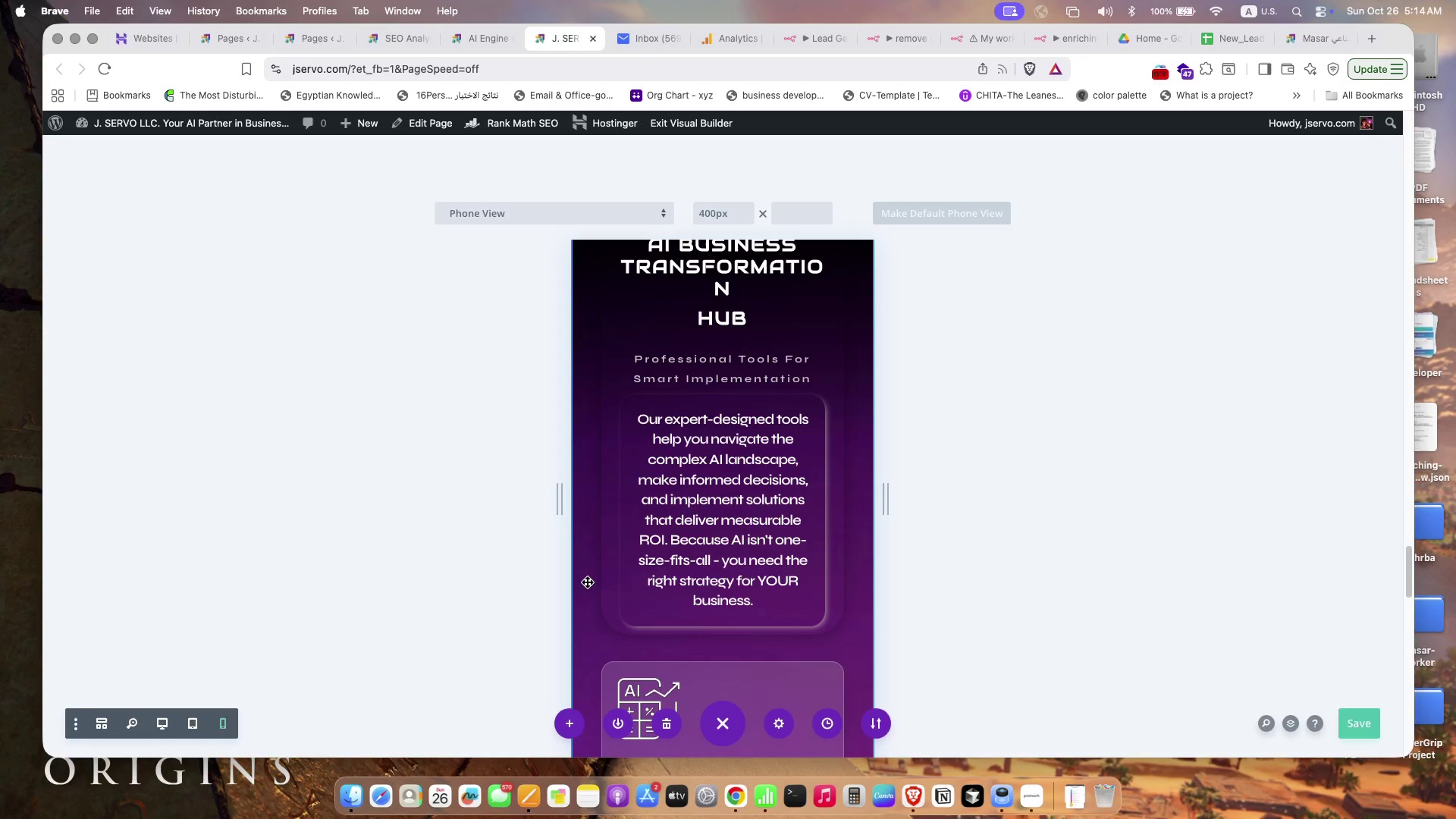 
left_click([588, 582])
 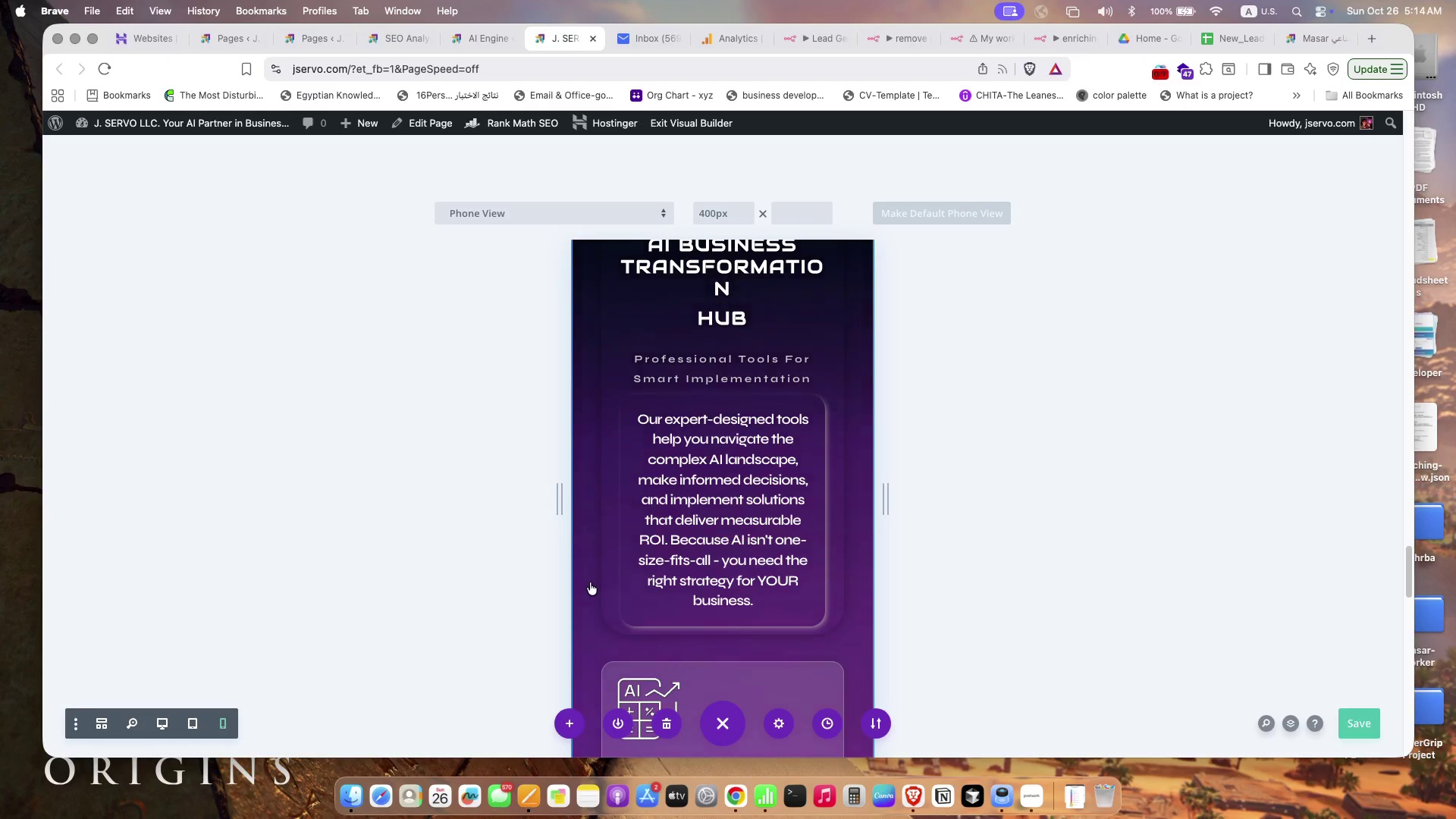 
scroll: coordinate [590, 582], scroll_direction: up, amount: 6.0
 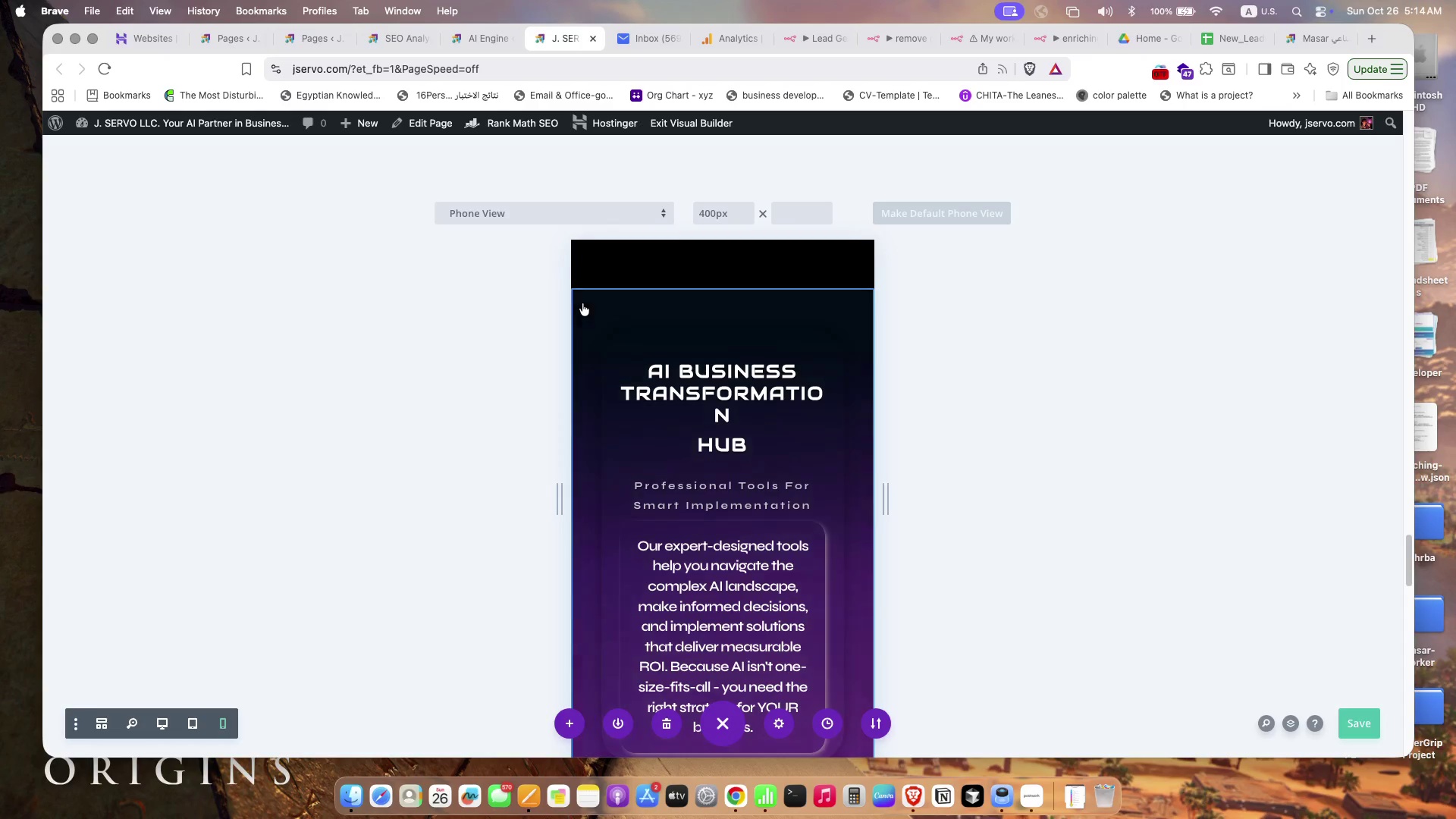 
left_click([586, 303])
 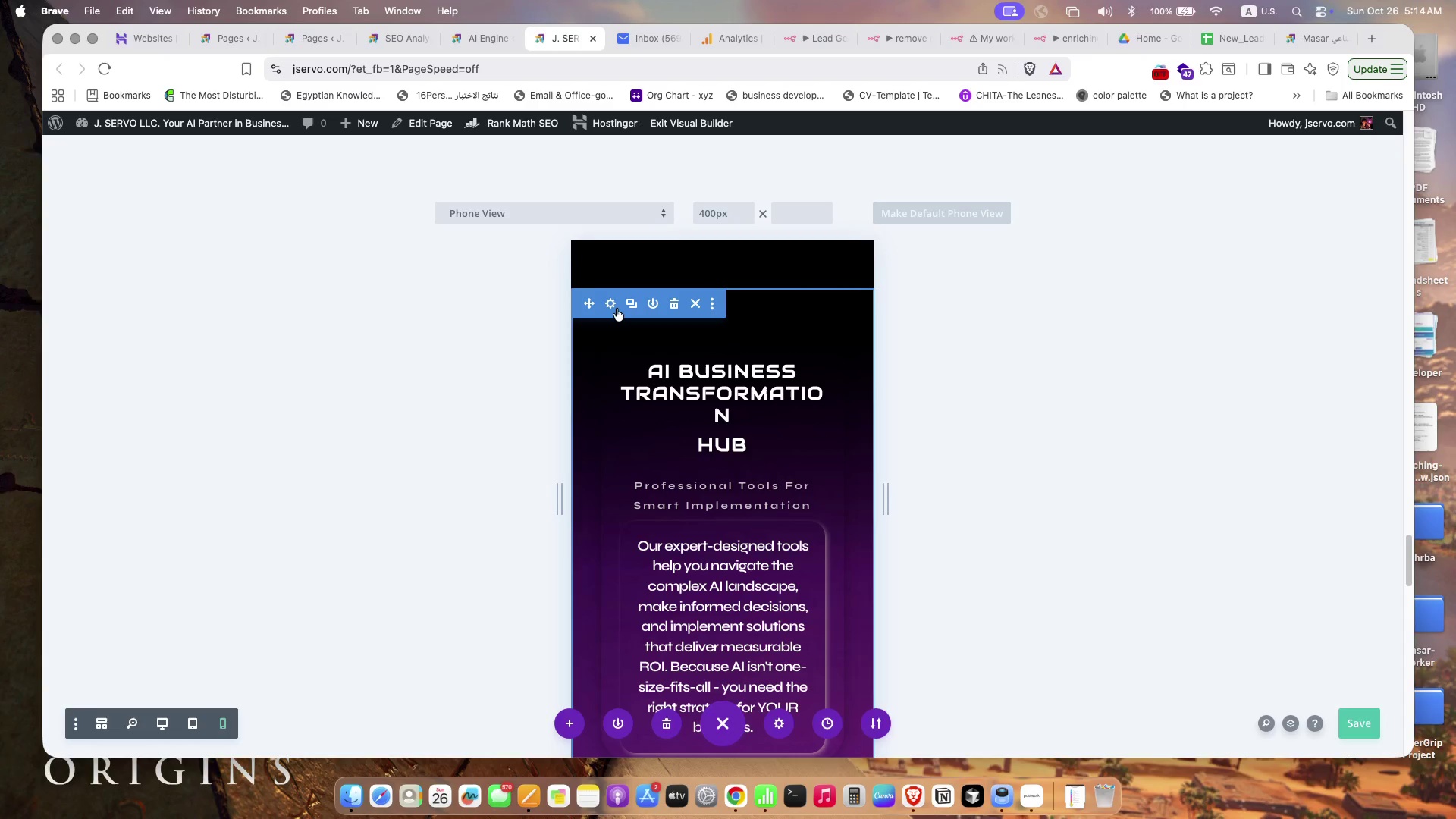 
left_click([610, 306])
 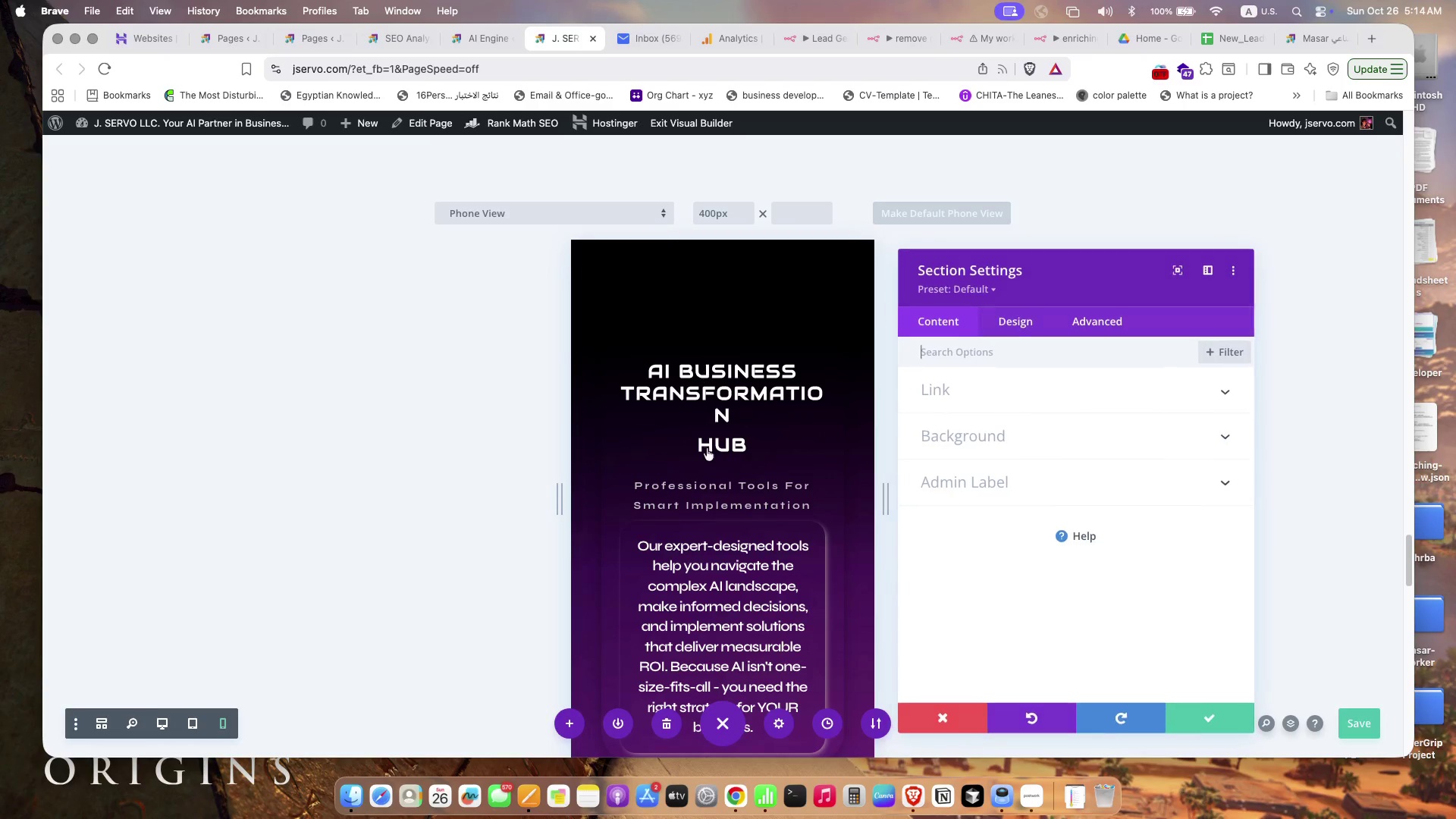 
scroll: coordinate [698, 469], scroll_direction: down, amount: 18.0
 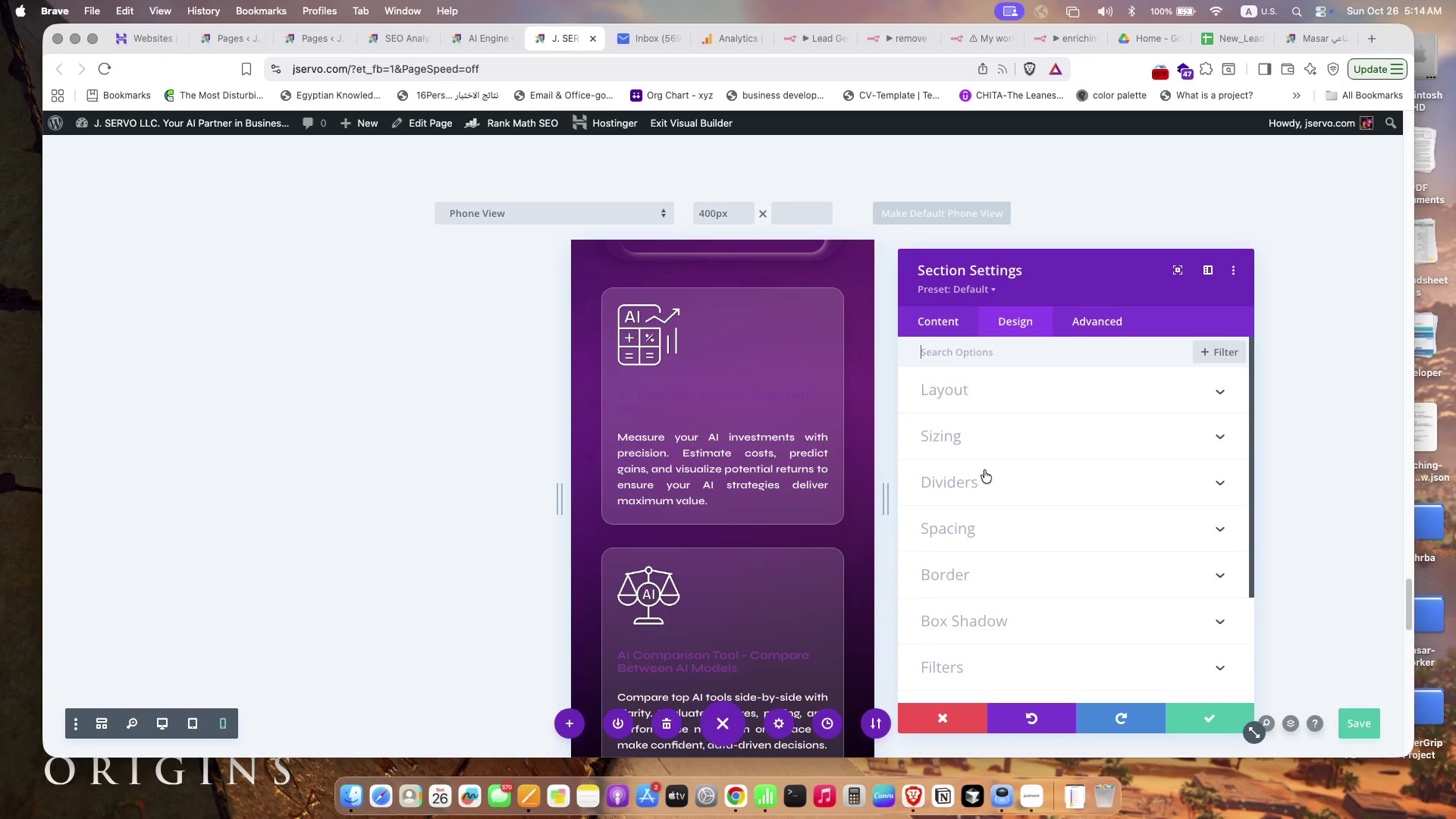 
left_click([946, 315])
 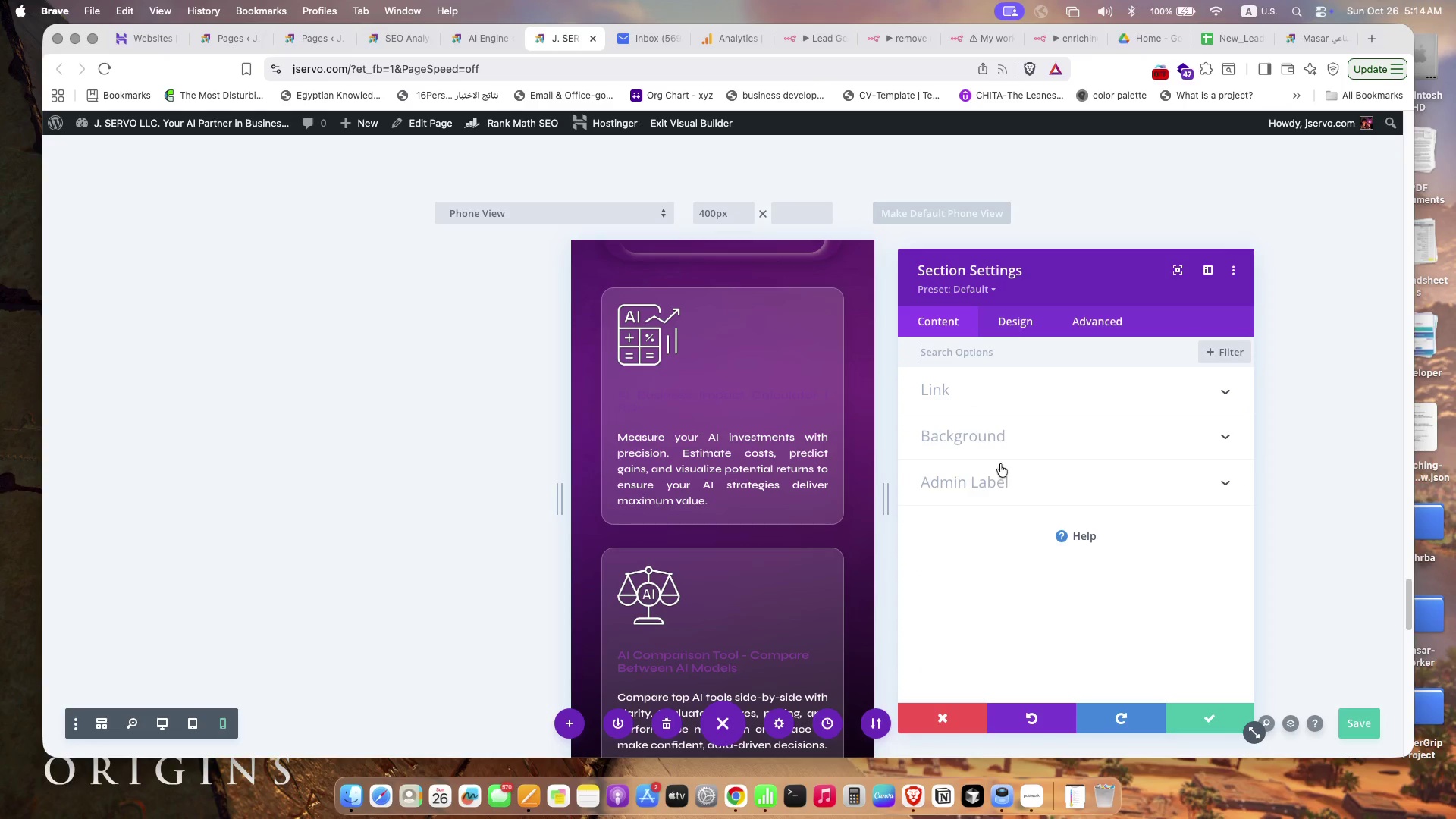 
left_click([998, 448])
 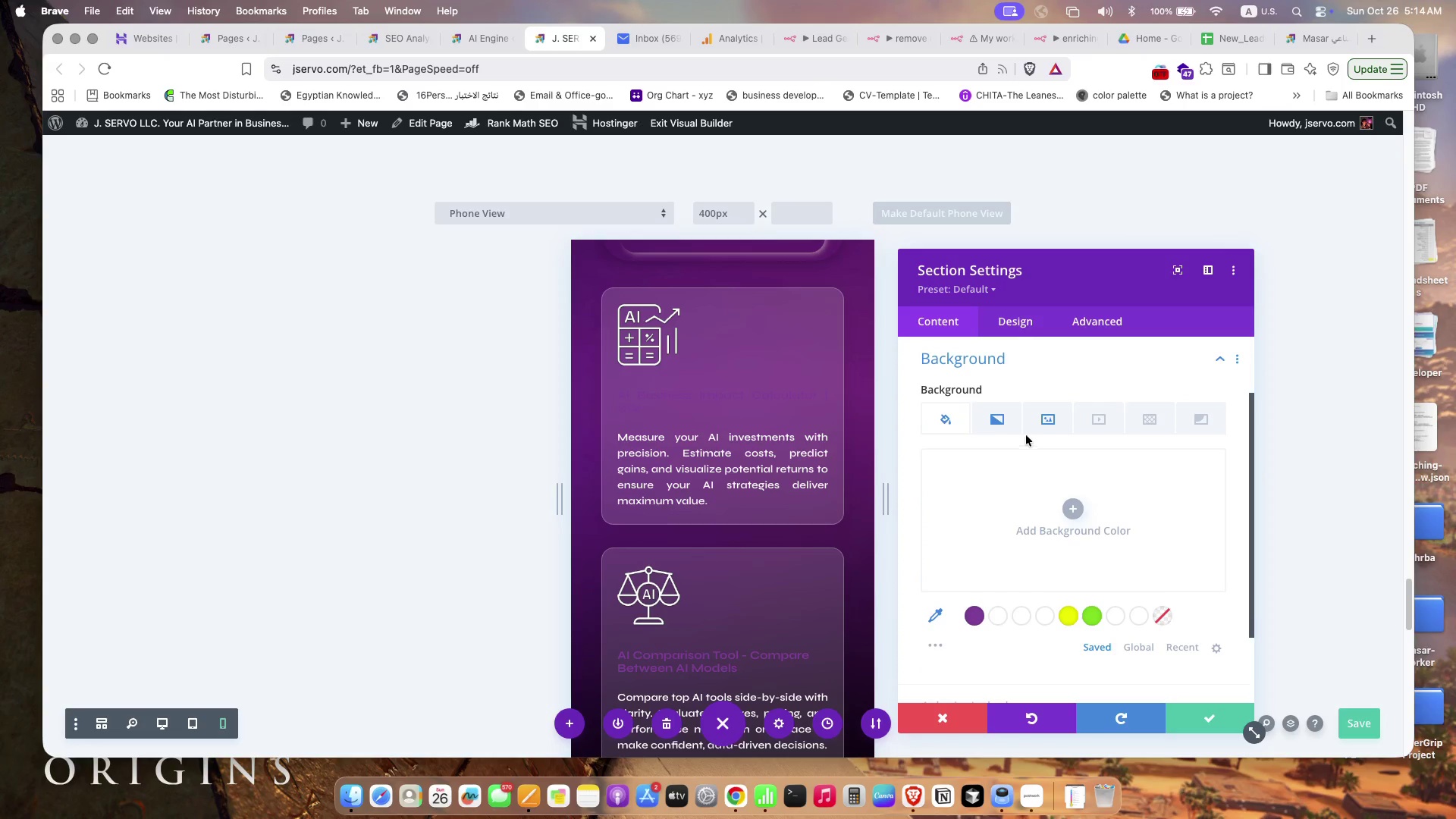 
left_click([1055, 422])
 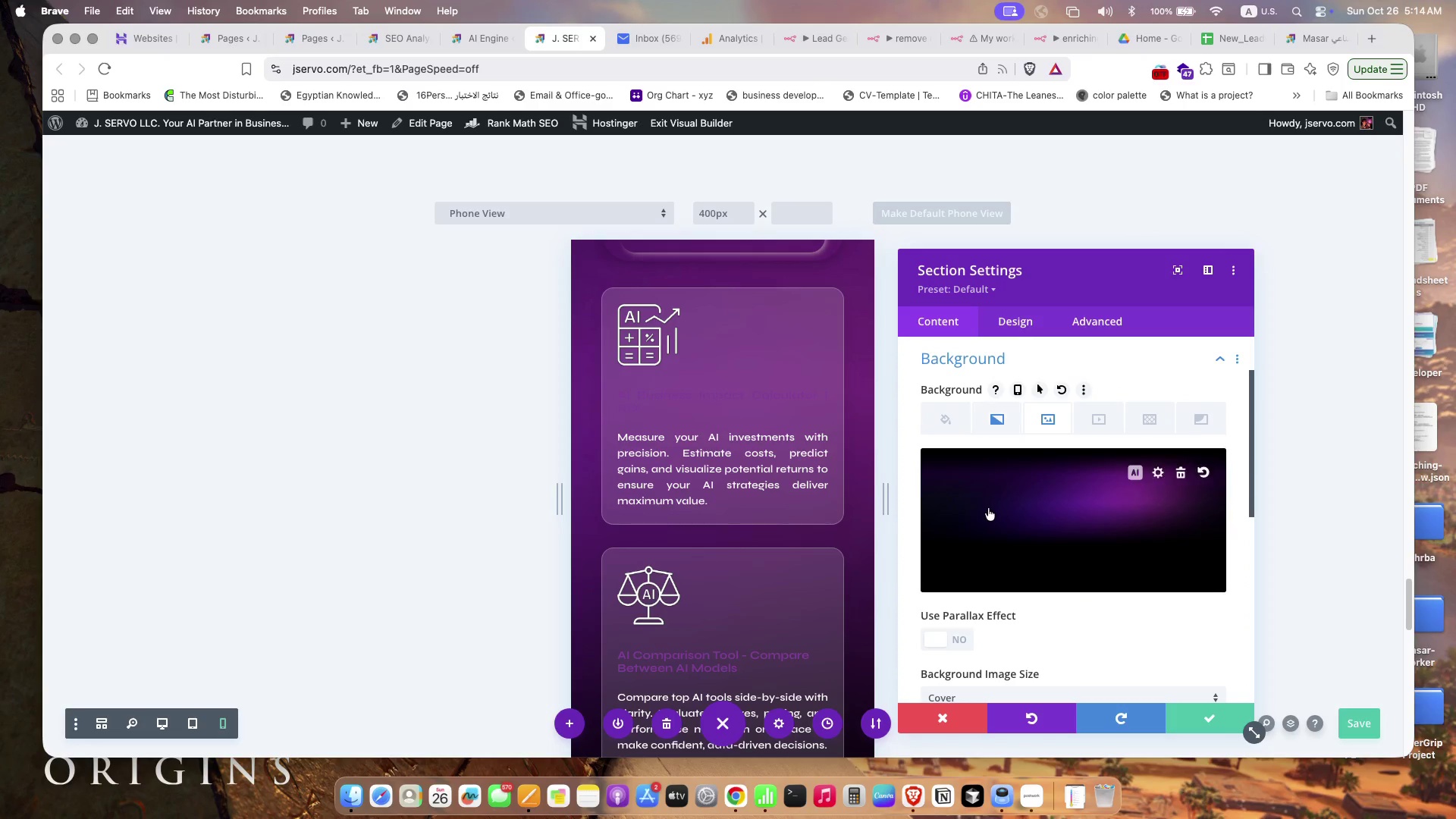 
scroll: coordinate [996, 510], scroll_direction: down, amount: 6.0
 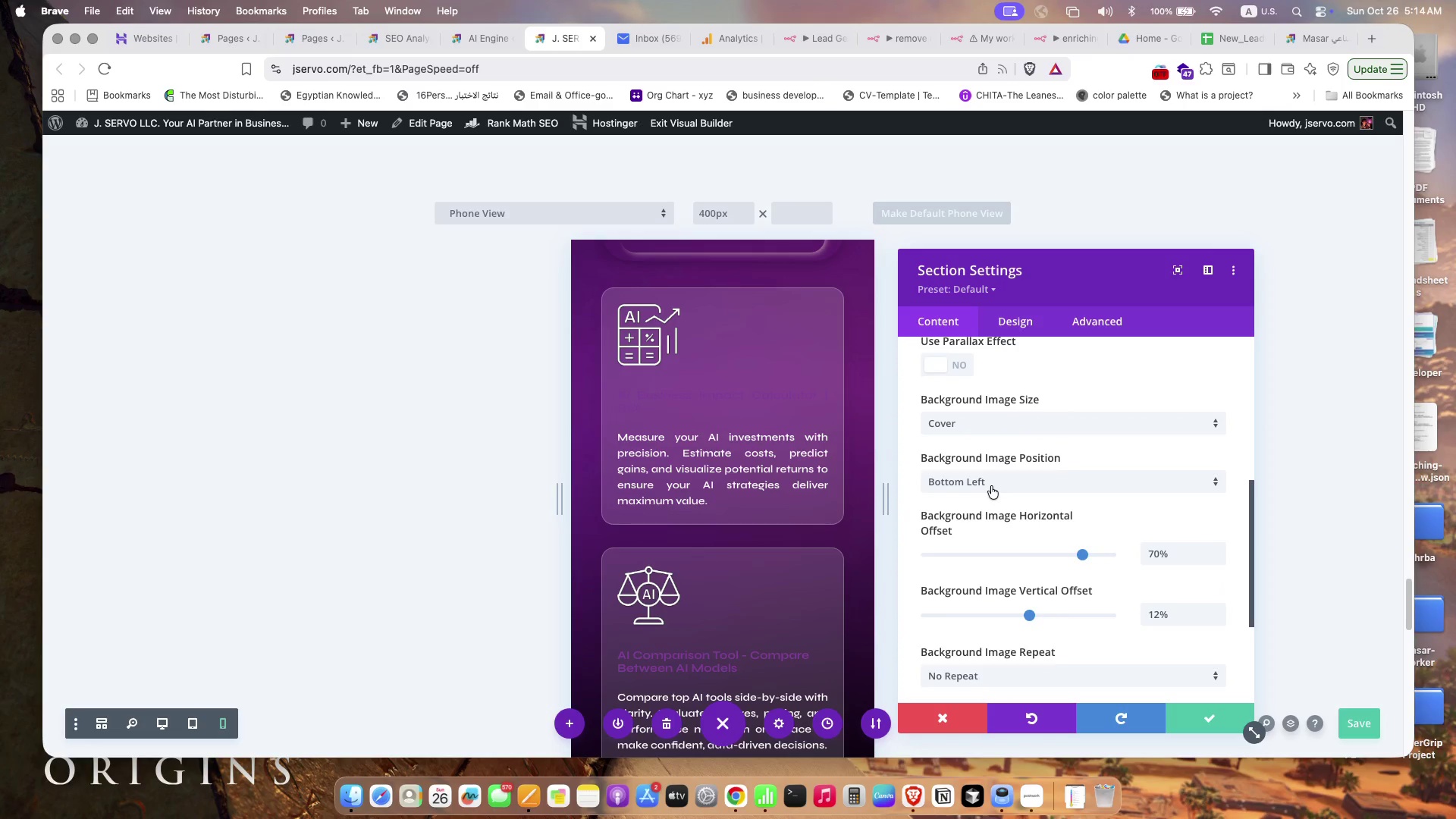 
left_click([993, 481])
 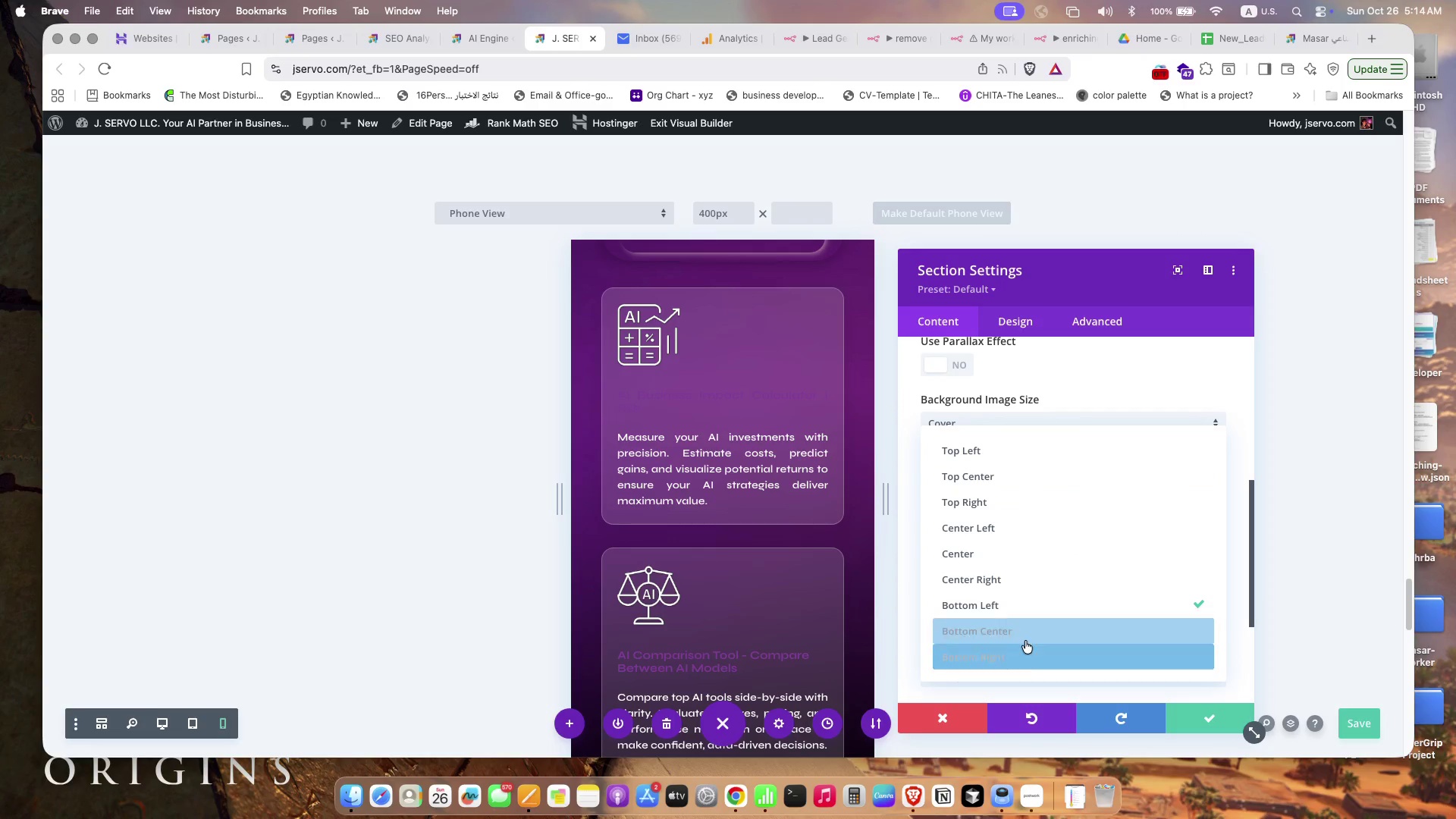 
left_click([1031, 648])
 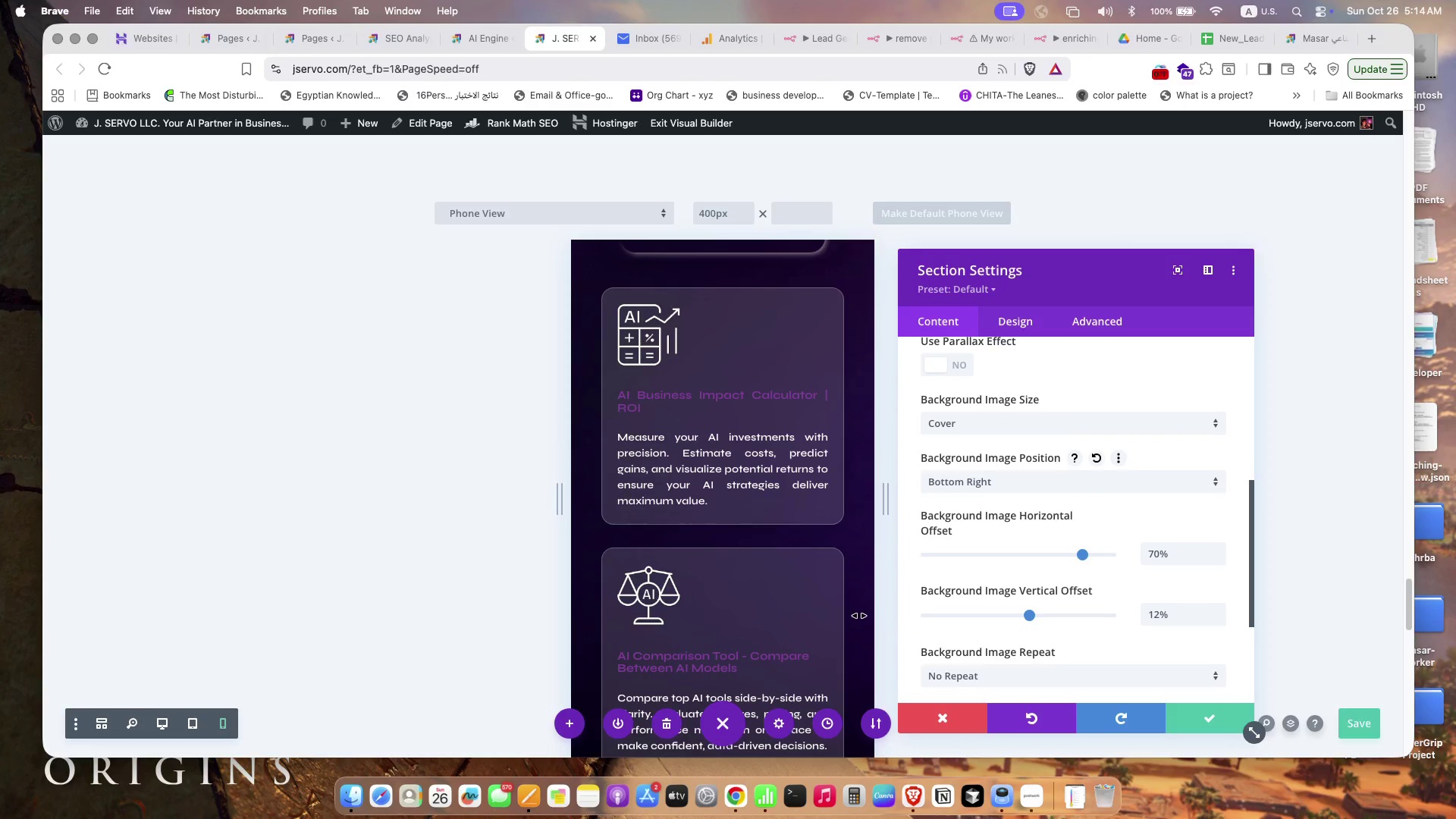 
scroll: coordinate [794, 570], scroll_direction: up, amount: 25.0
 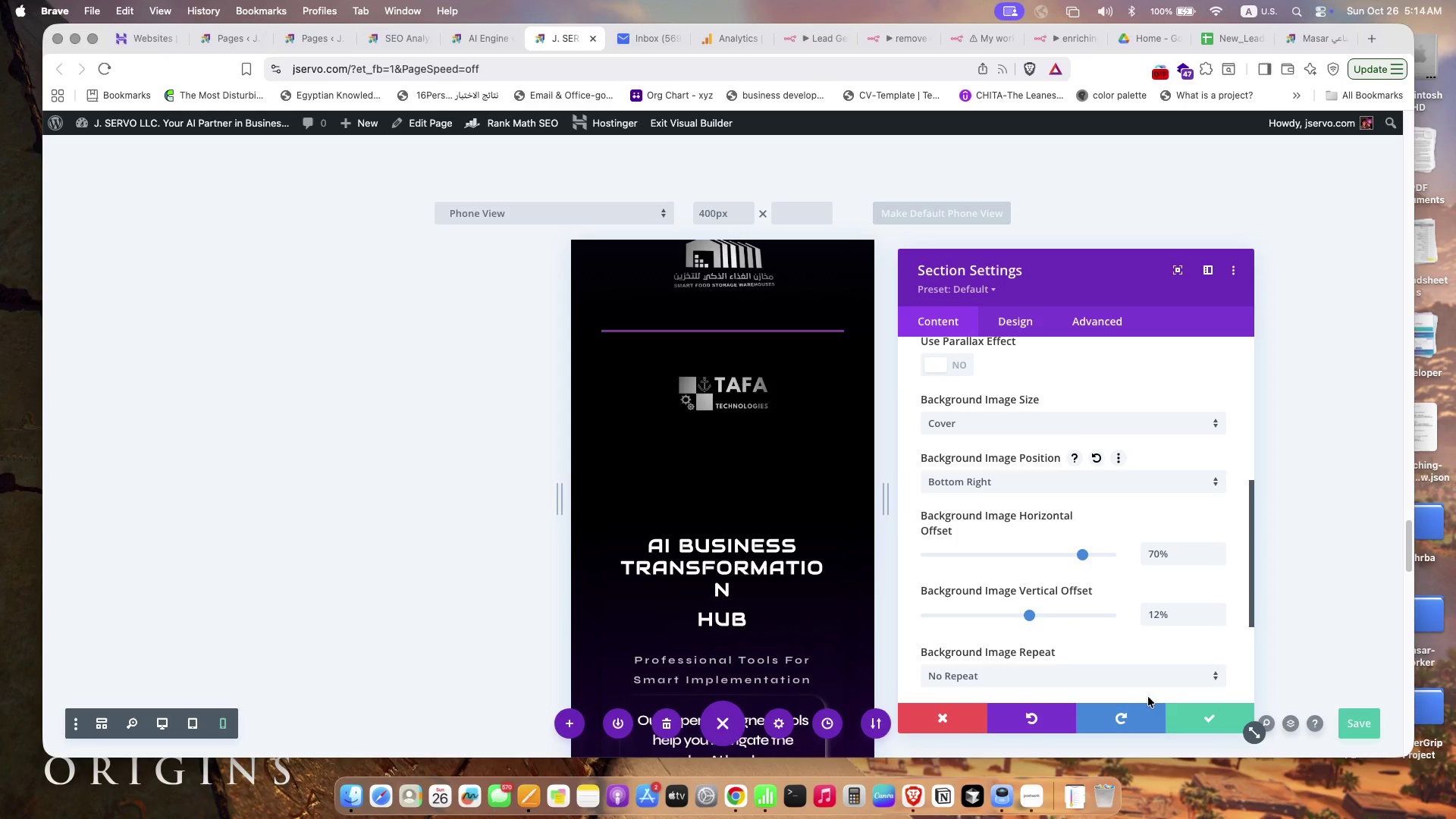 
left_click([1189, 719])
 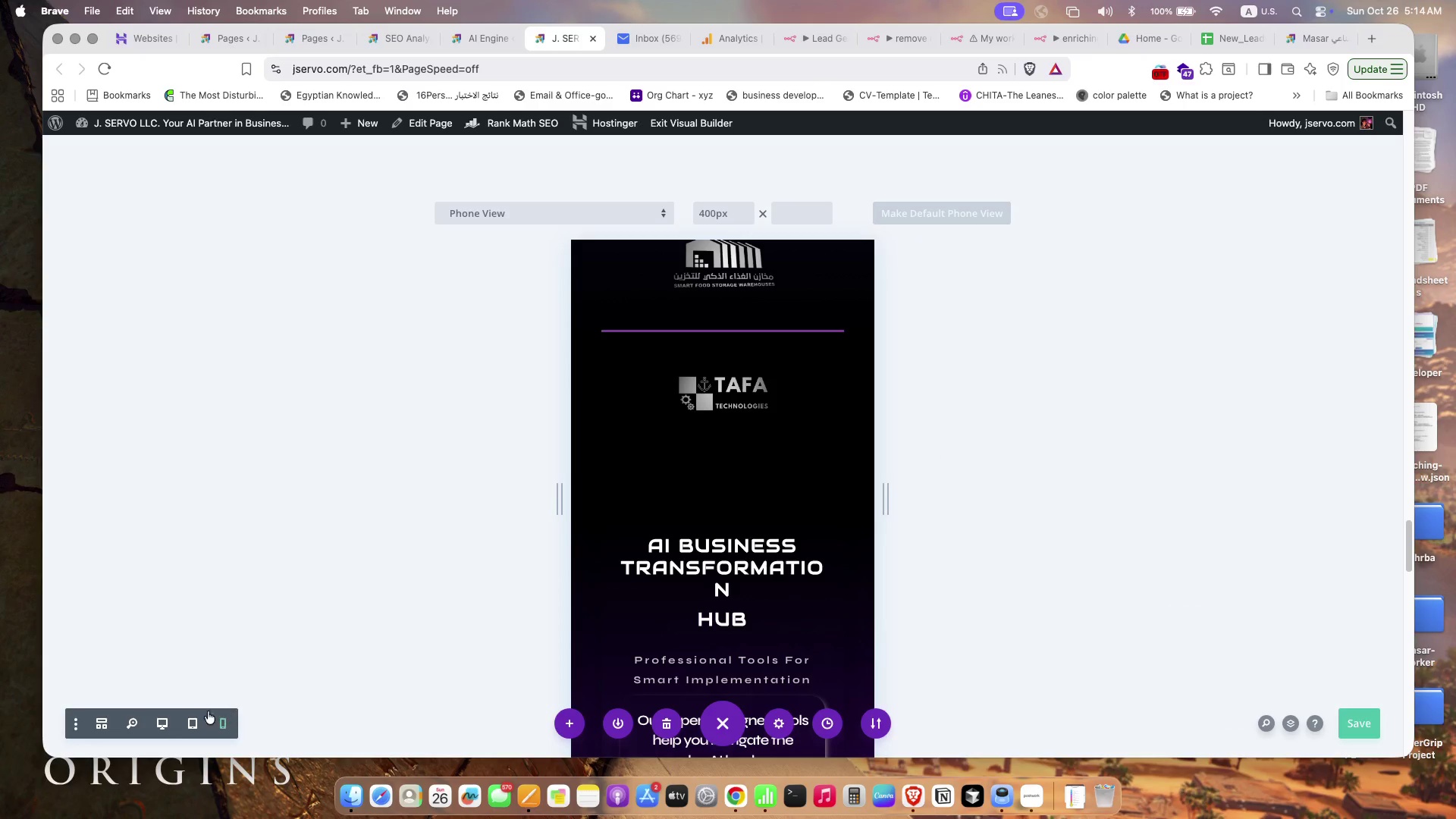 
left_click([152, 723])
 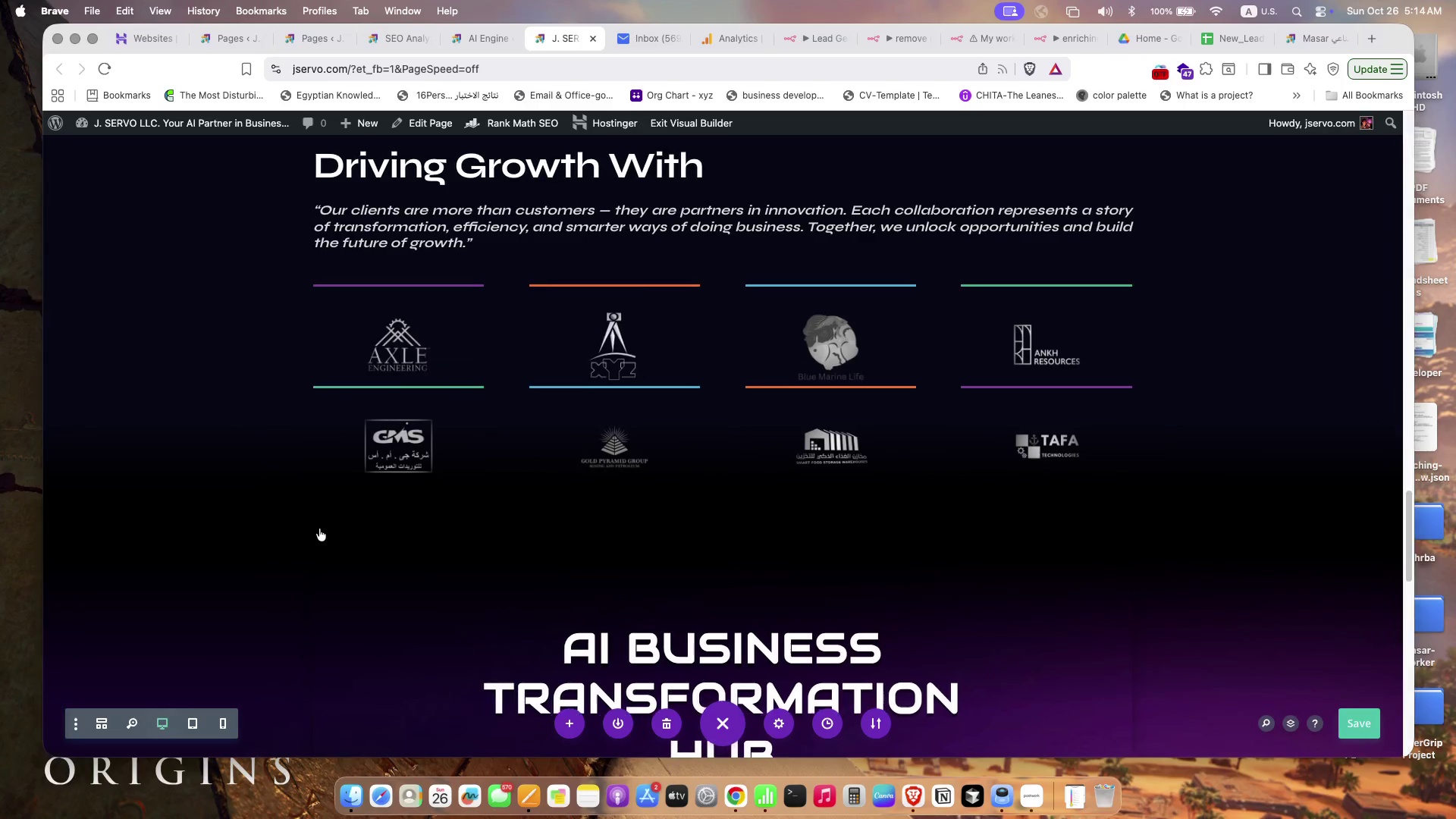 
scroll: coordinate [276, 463], scroll_direction: down, amount: 23.0
 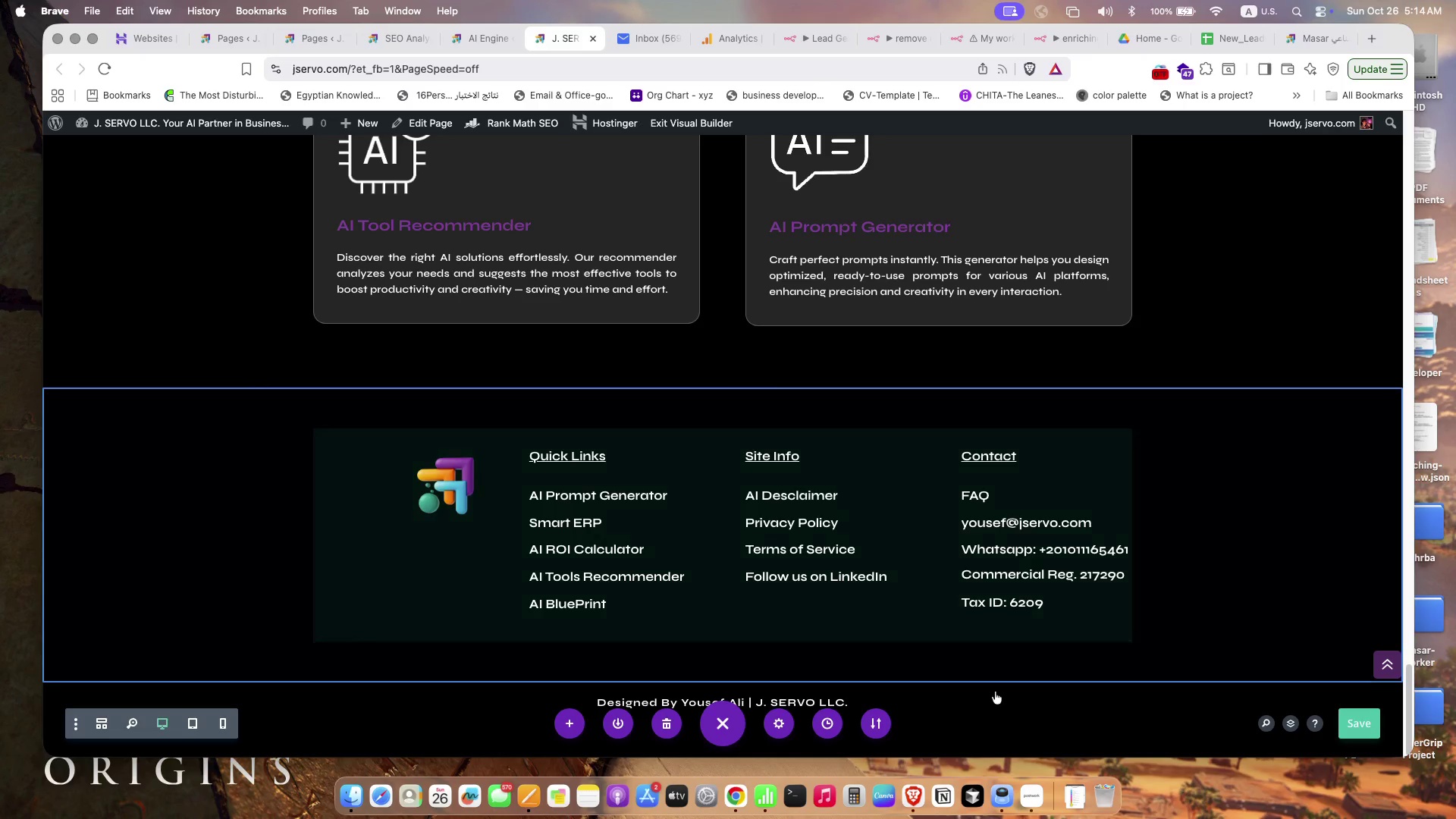 
wait(6.51)
 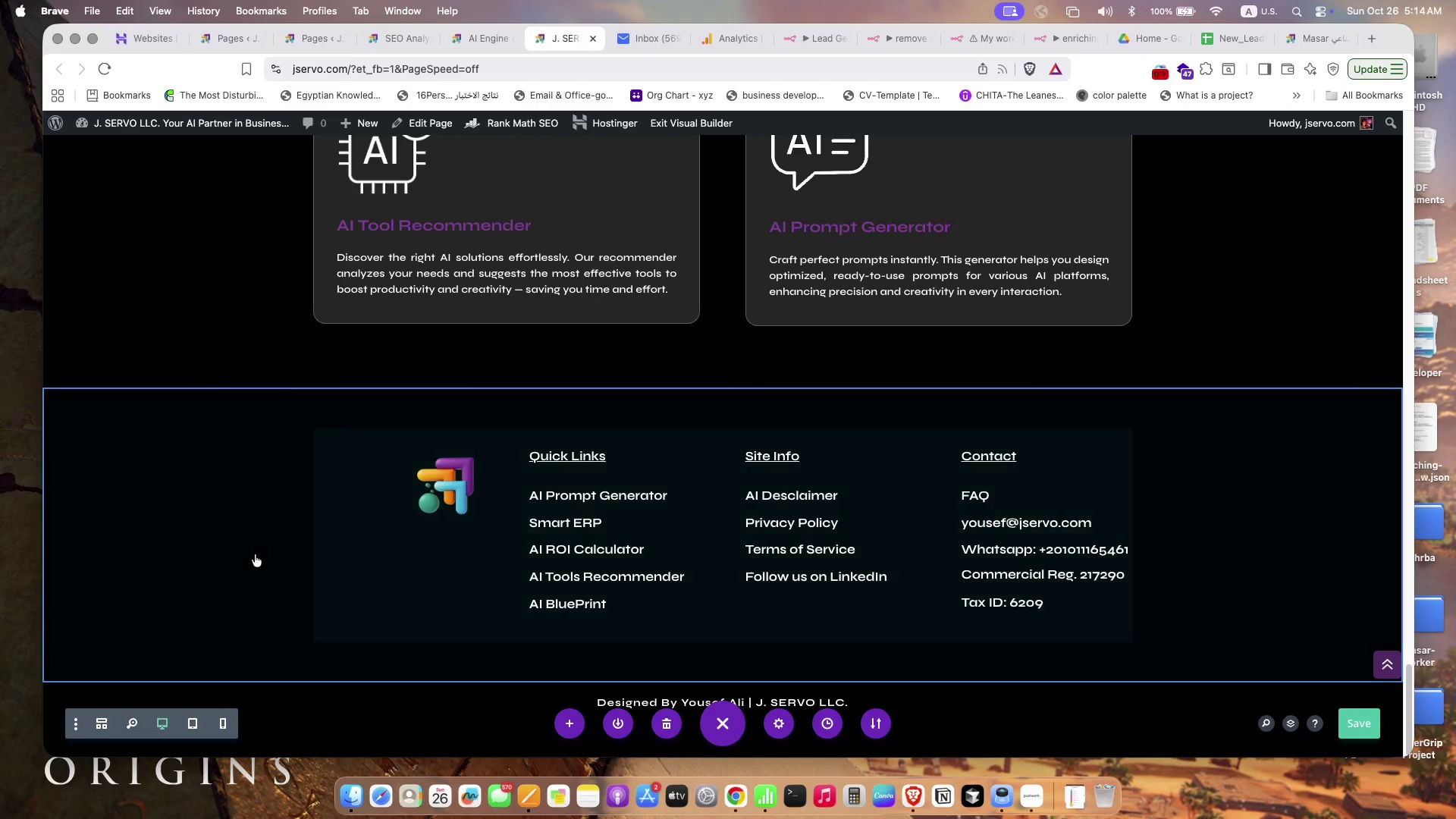 
scroll: coordinate [1200, 384], scroll_direction: up, amount: 31.0
 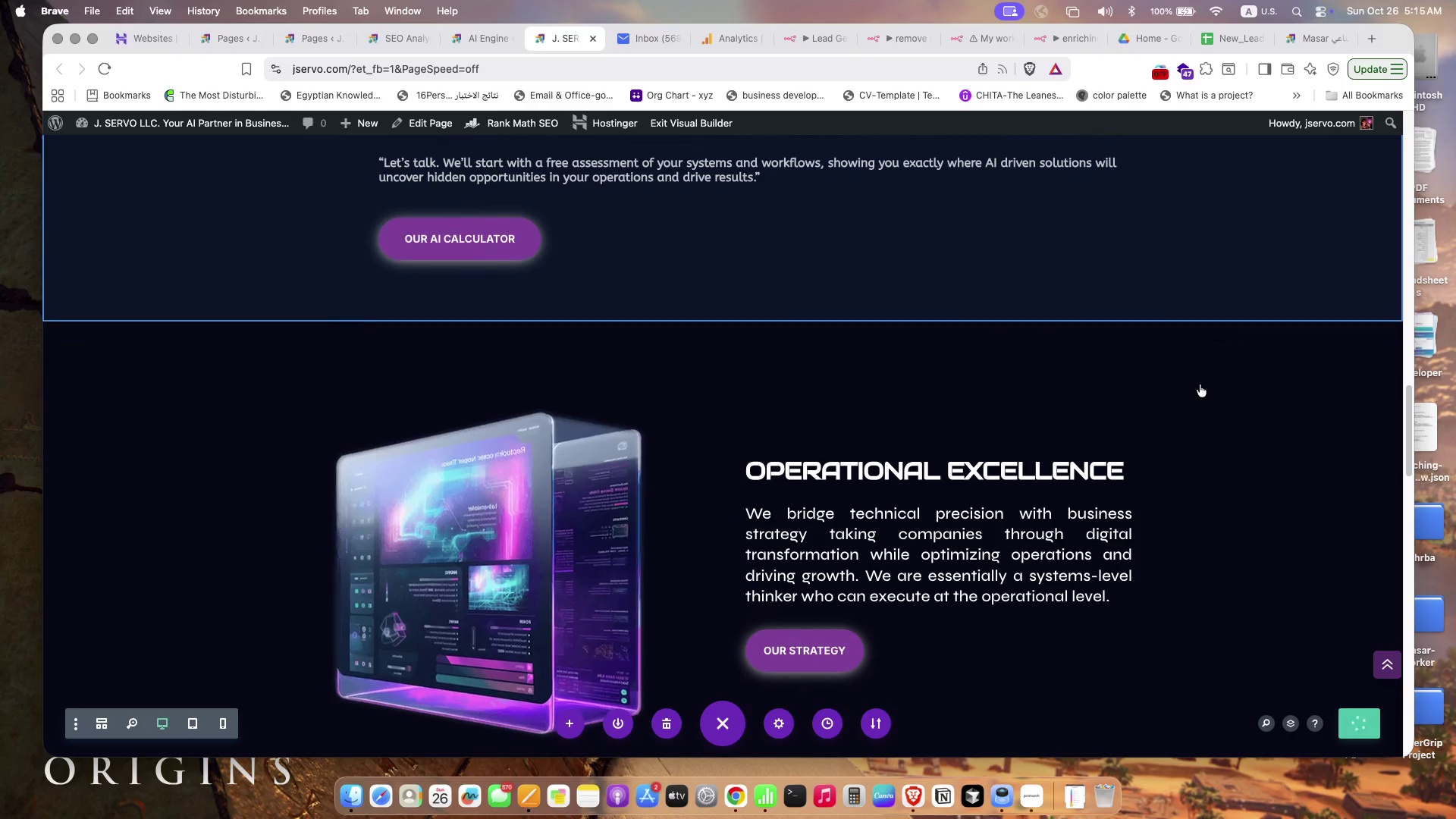 
scroll: coordinate [1200, 384], scroll_direction: down, amount: 9.0
 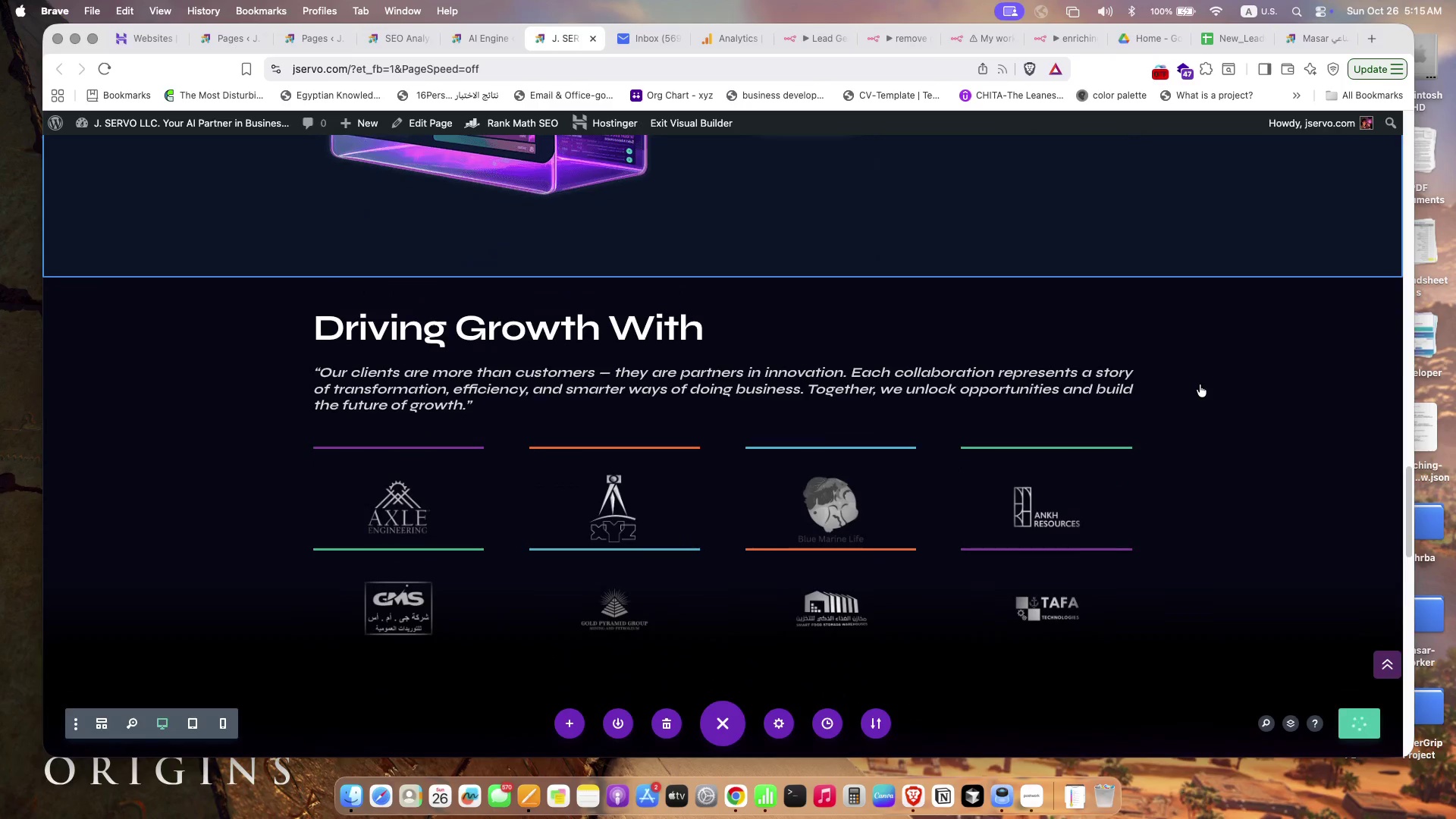 
scroll: coordinate [1200, 384], scroll_direction: up, amount: 18.0
 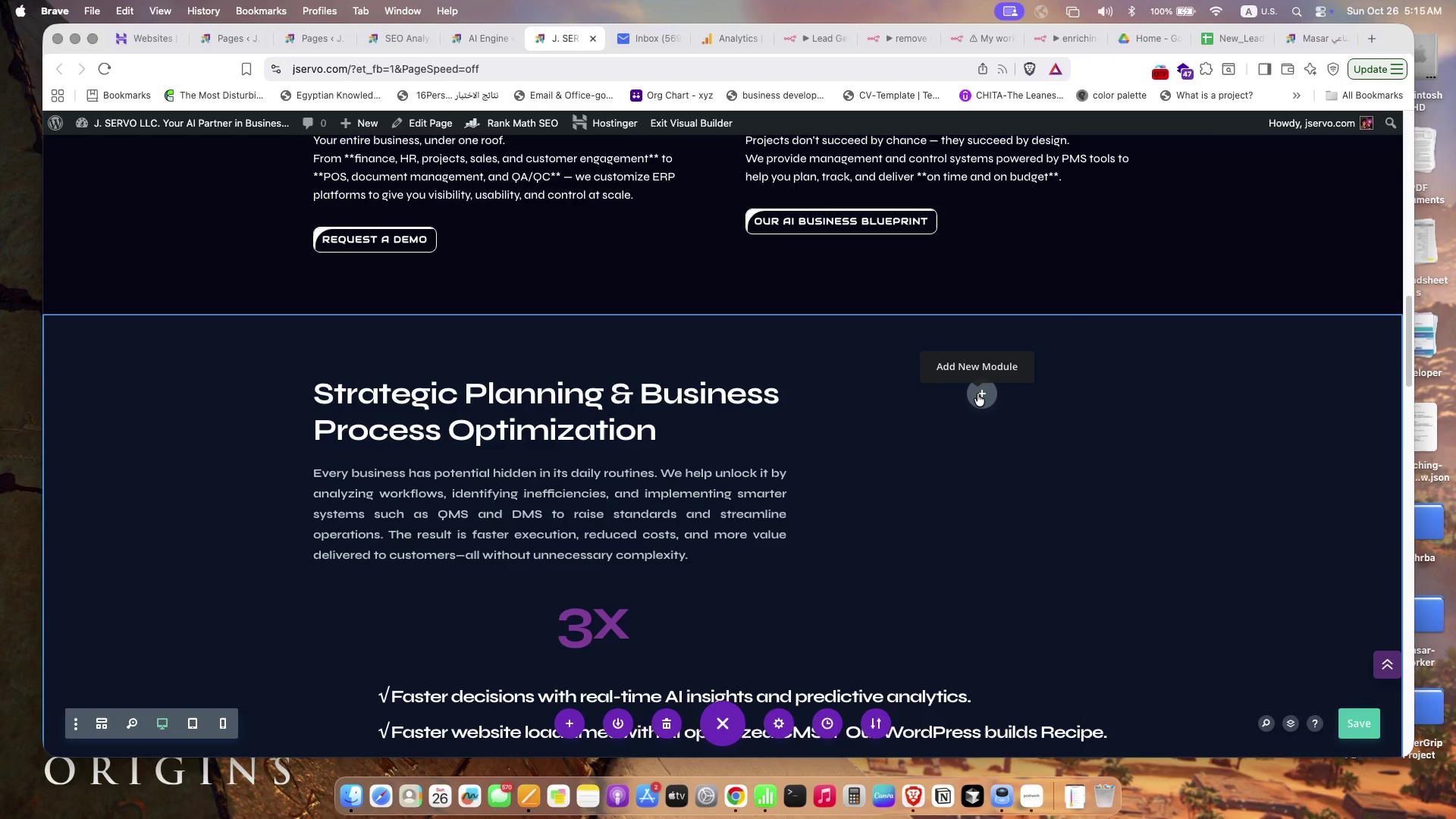 
wait(9.46)
 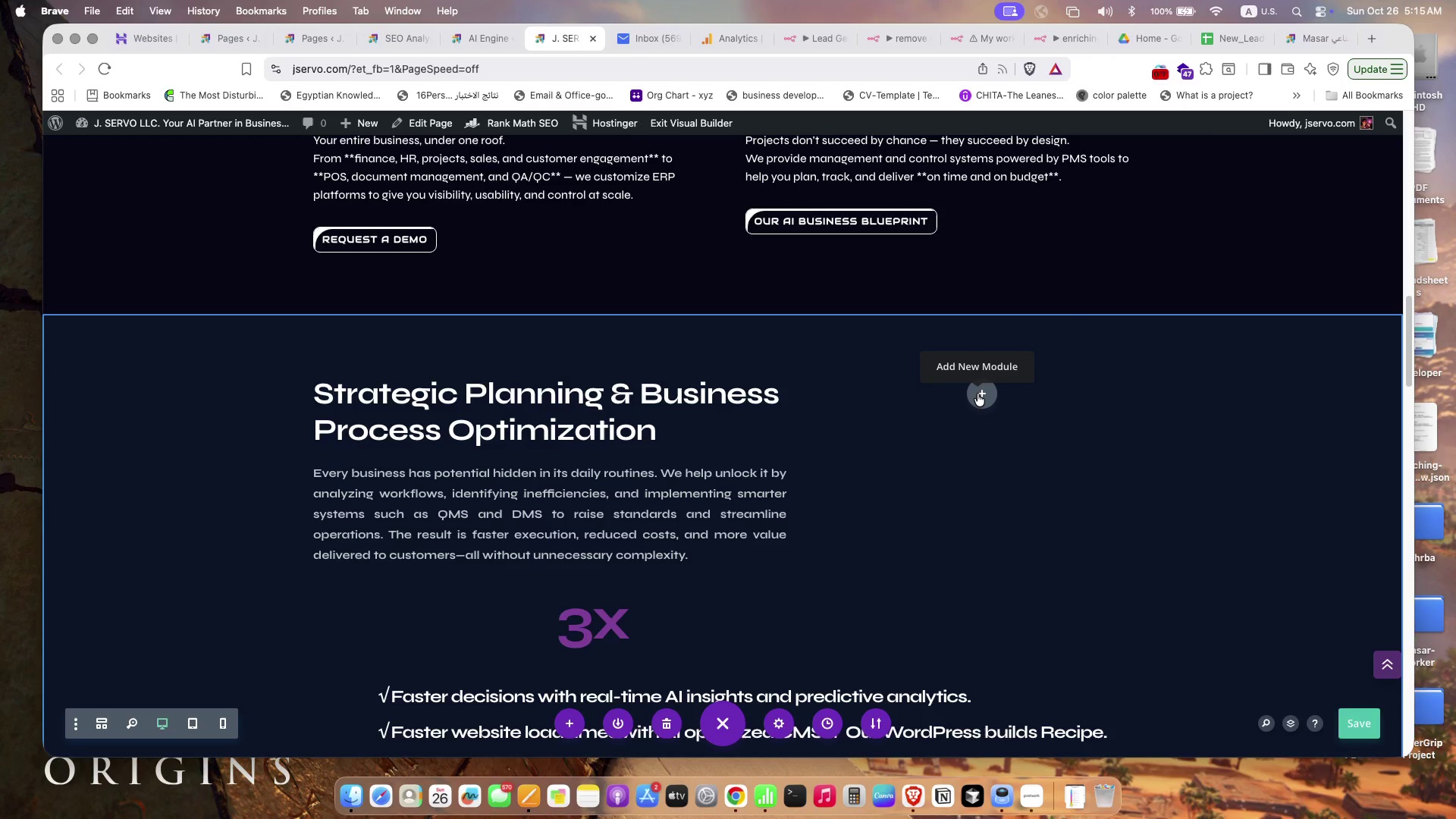 
scroll: coordinate [778, 463], scroll_direction: down, amount: 5.0
 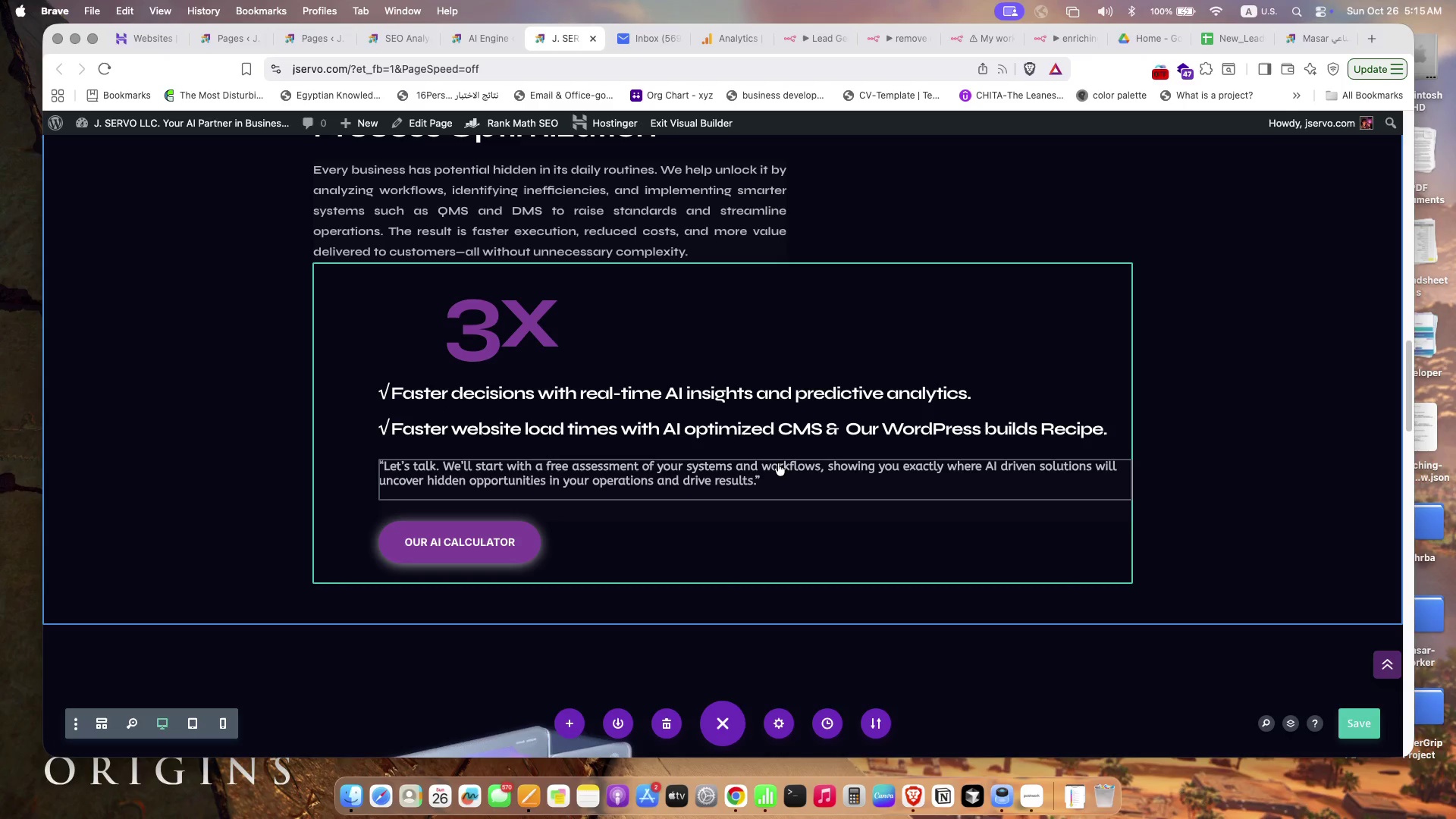 
scroll: coordinate [979, 503], scroll_direction: up, amount: 33.0
 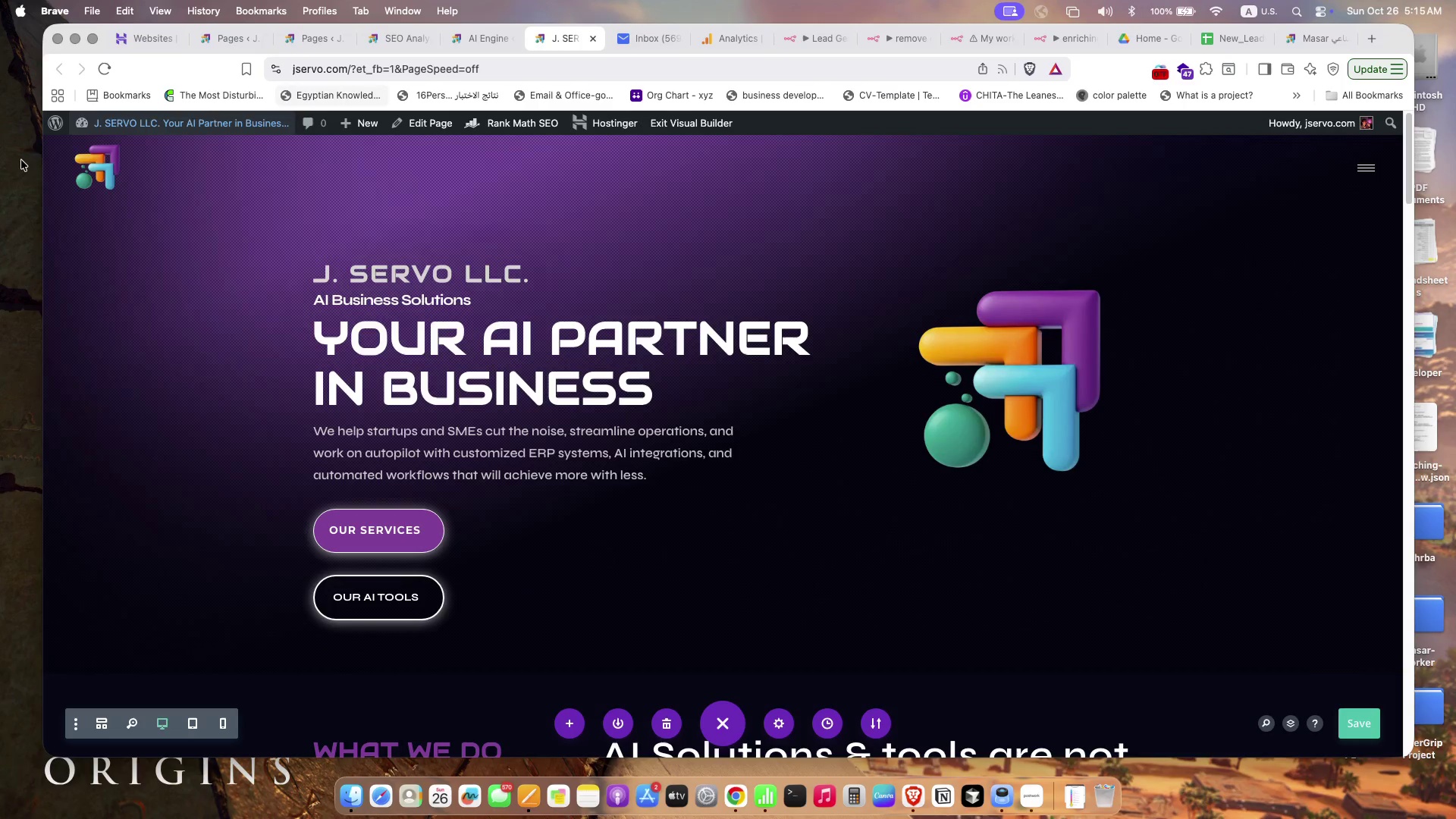 
left_click([52, 115])
 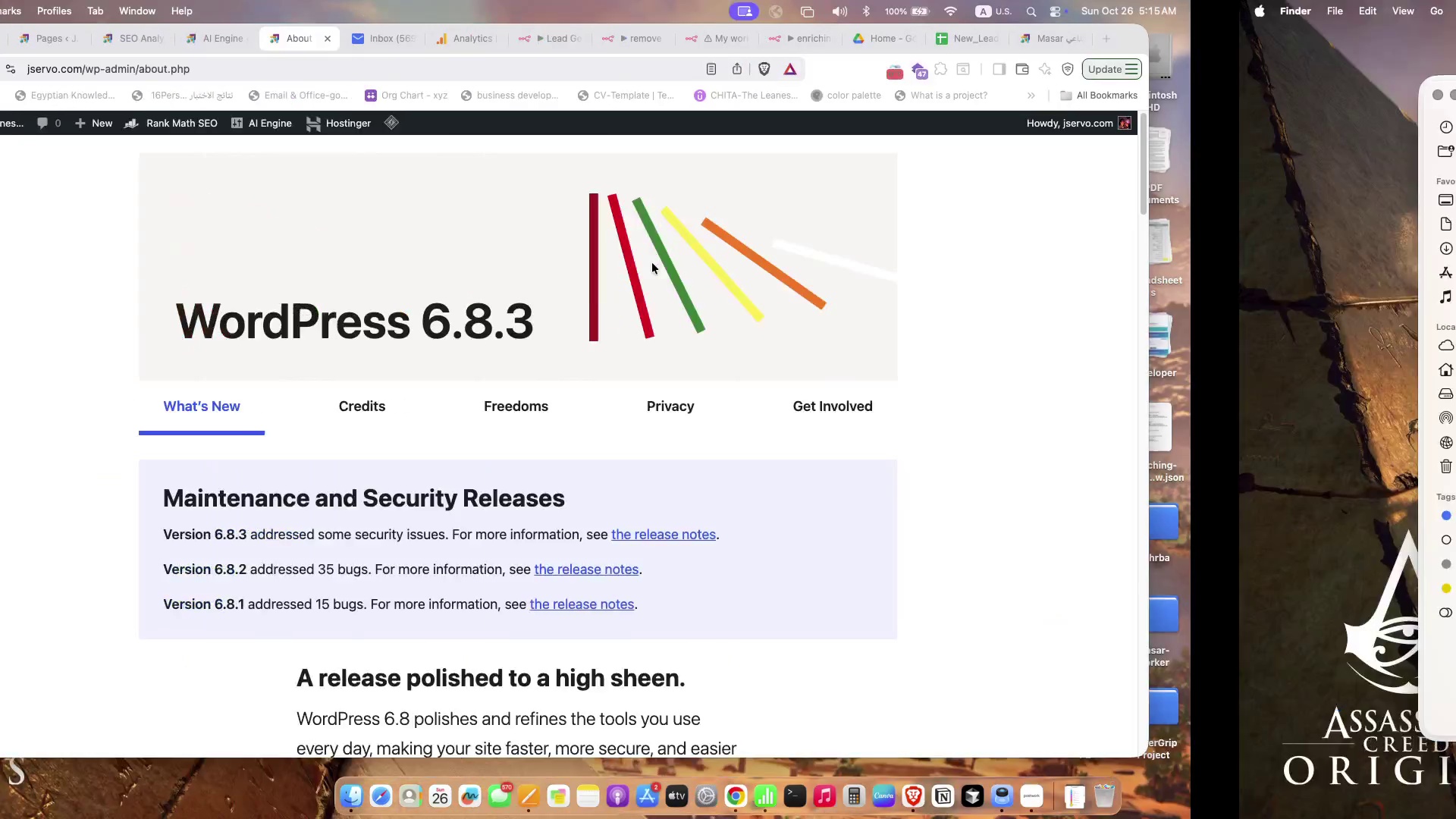 
wait(5.42)
 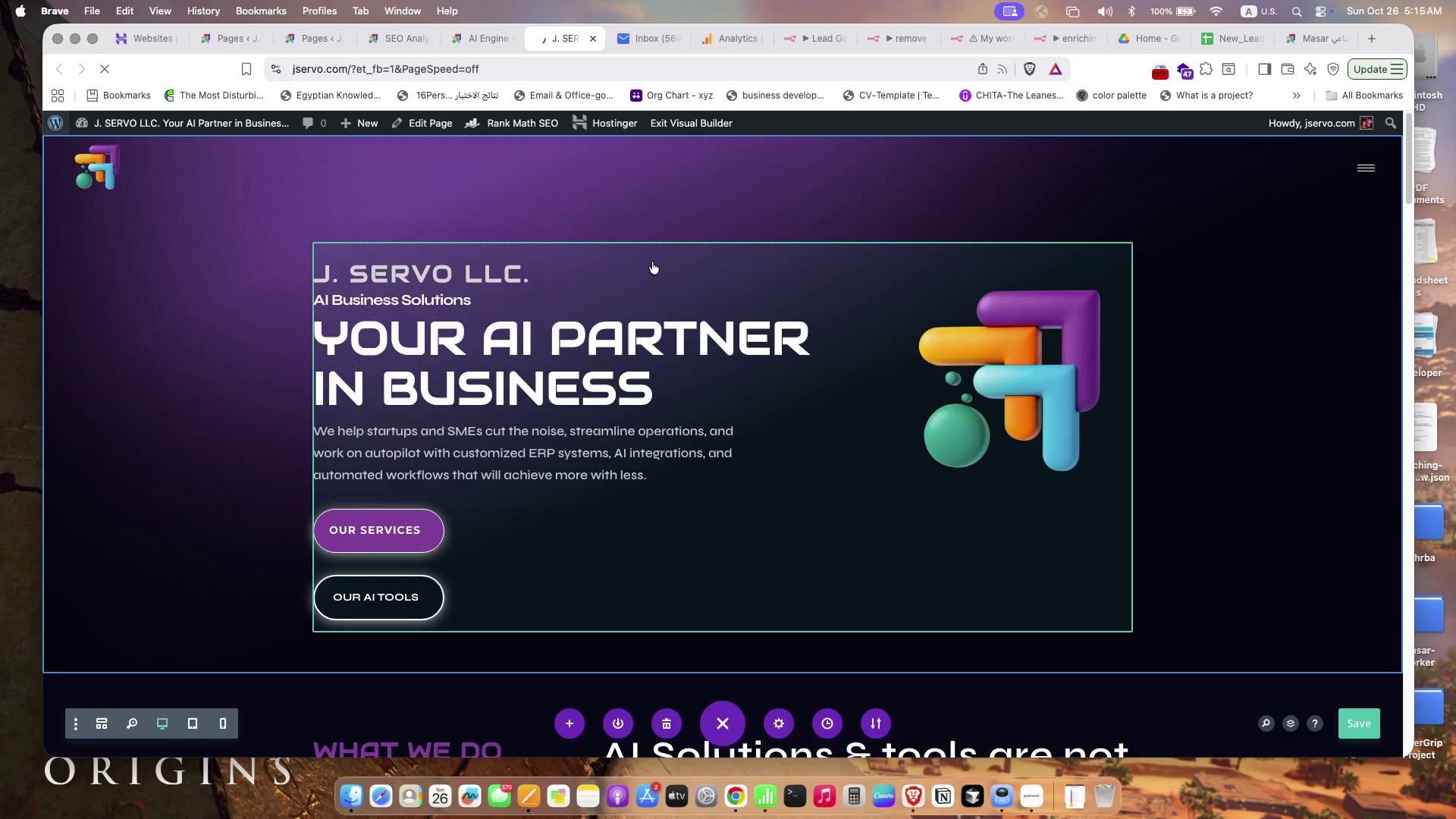 
left_click([386, 291])